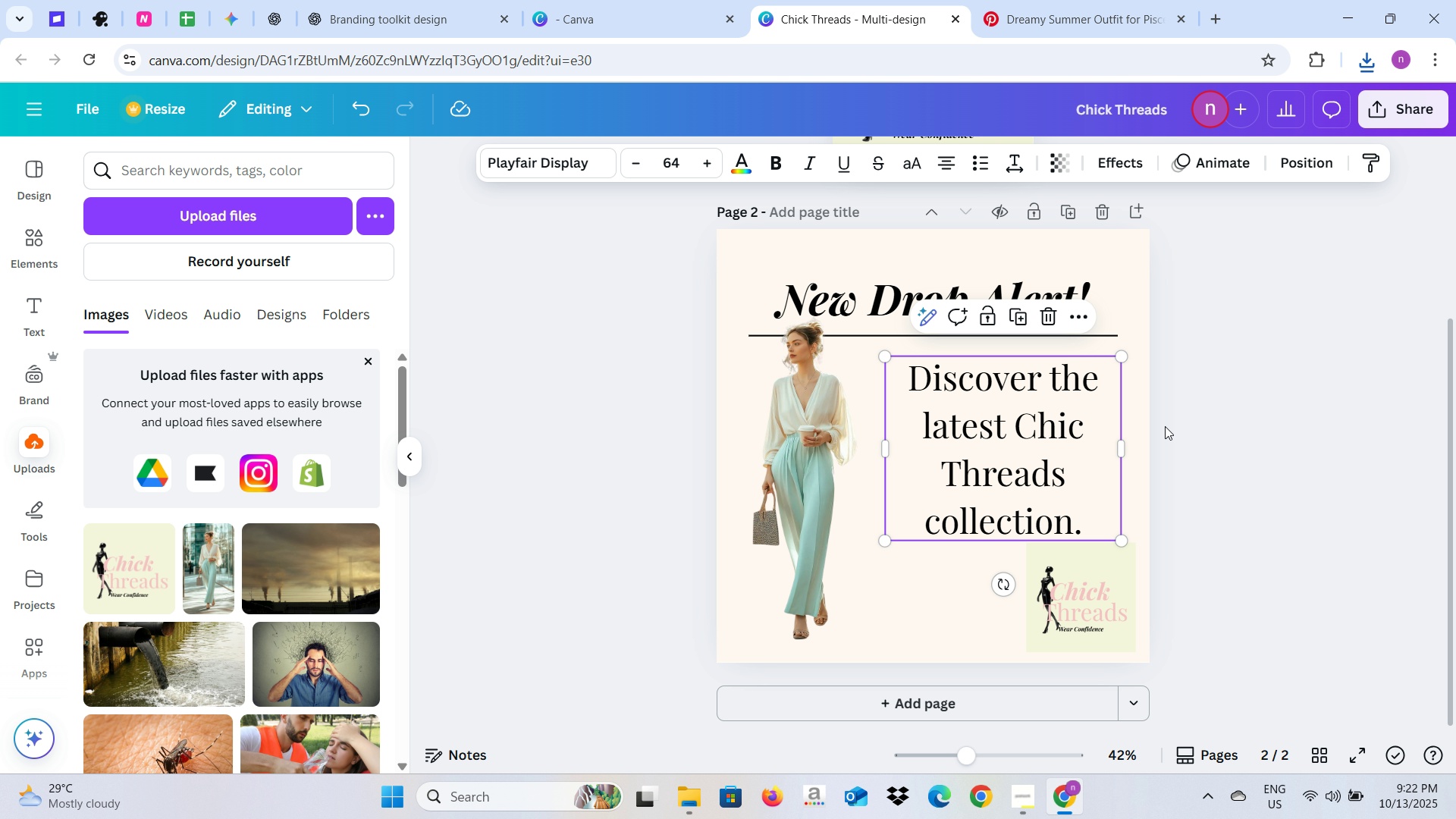 
left_click([1165, 427])
 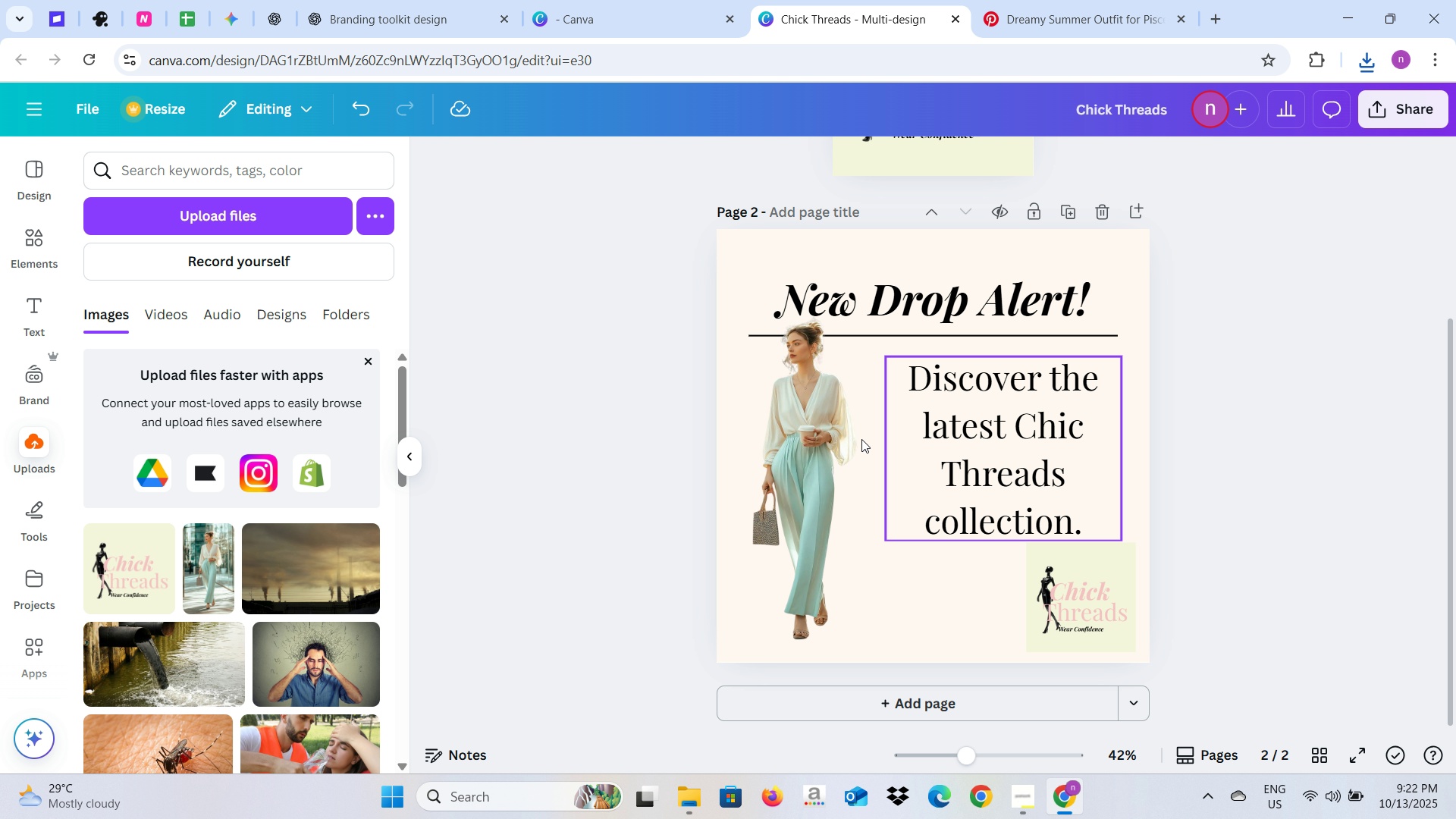 
left_click([812, 457])
 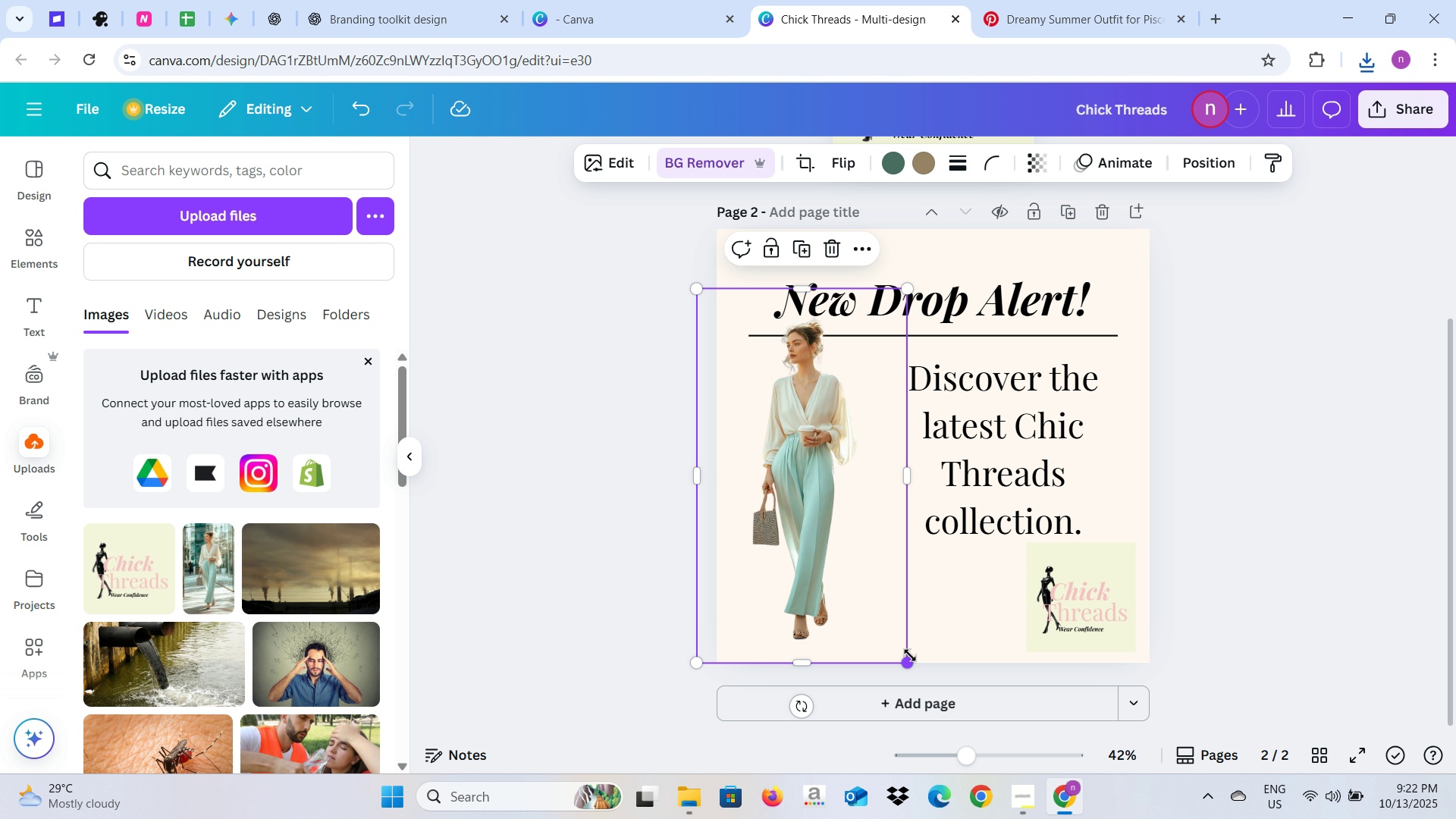 
left_click_drag(start_coordinate=[908, 657], to_coordinate=[925, 654])
 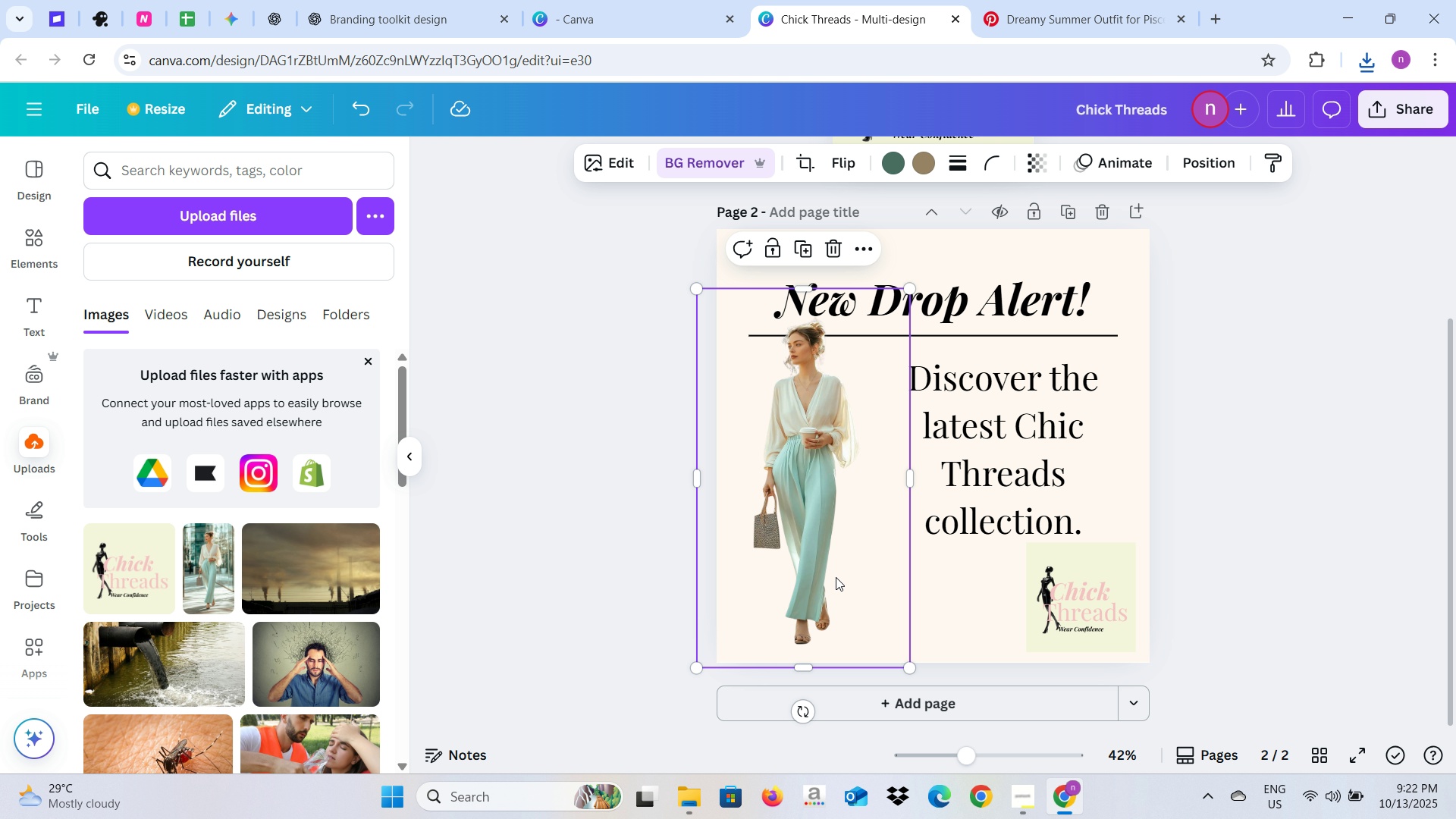 
left_click_drag(start_coordinate=[836, 577], to_coordinate=[853, 582])
 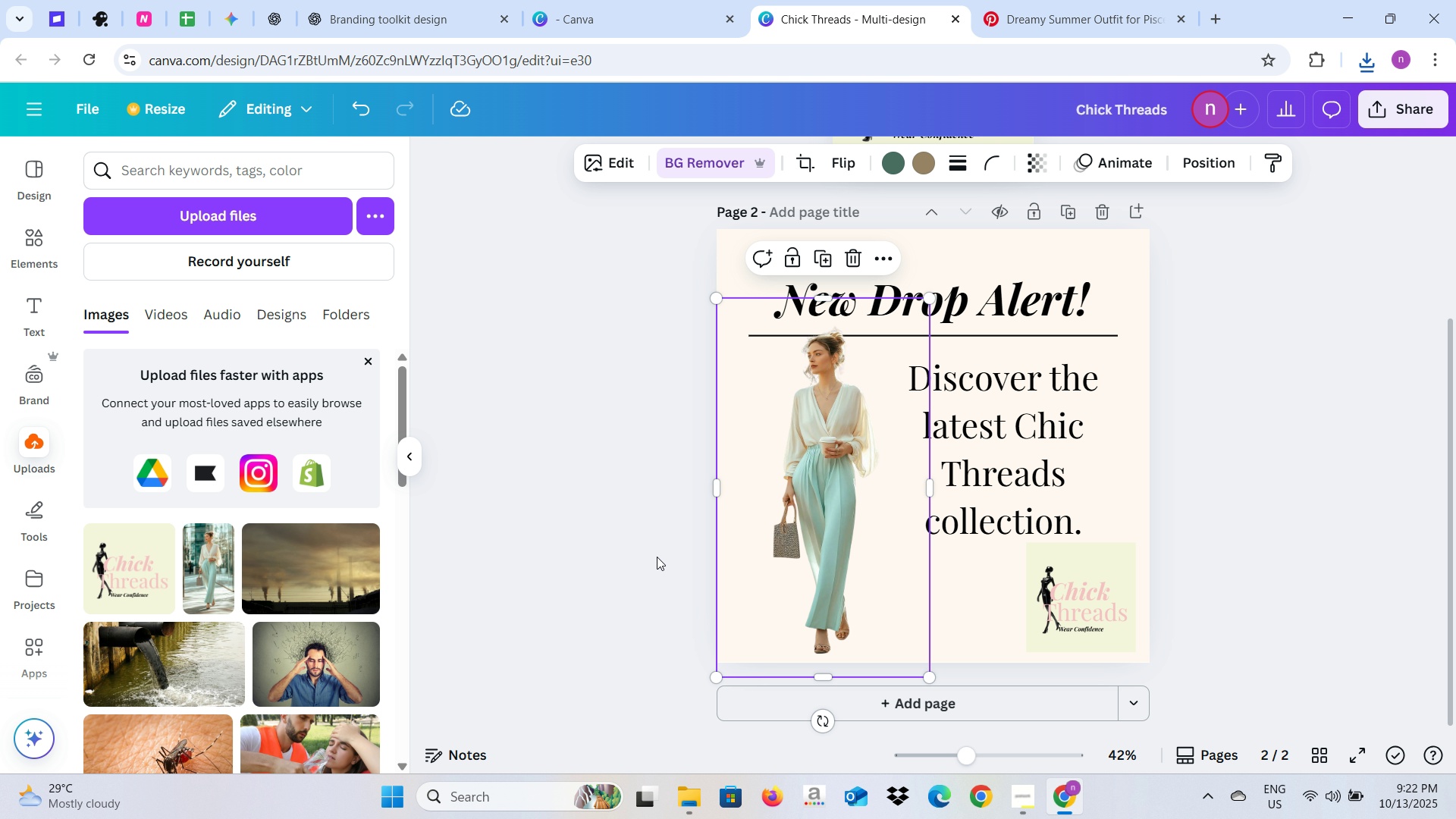 
left_click([657, 557])
 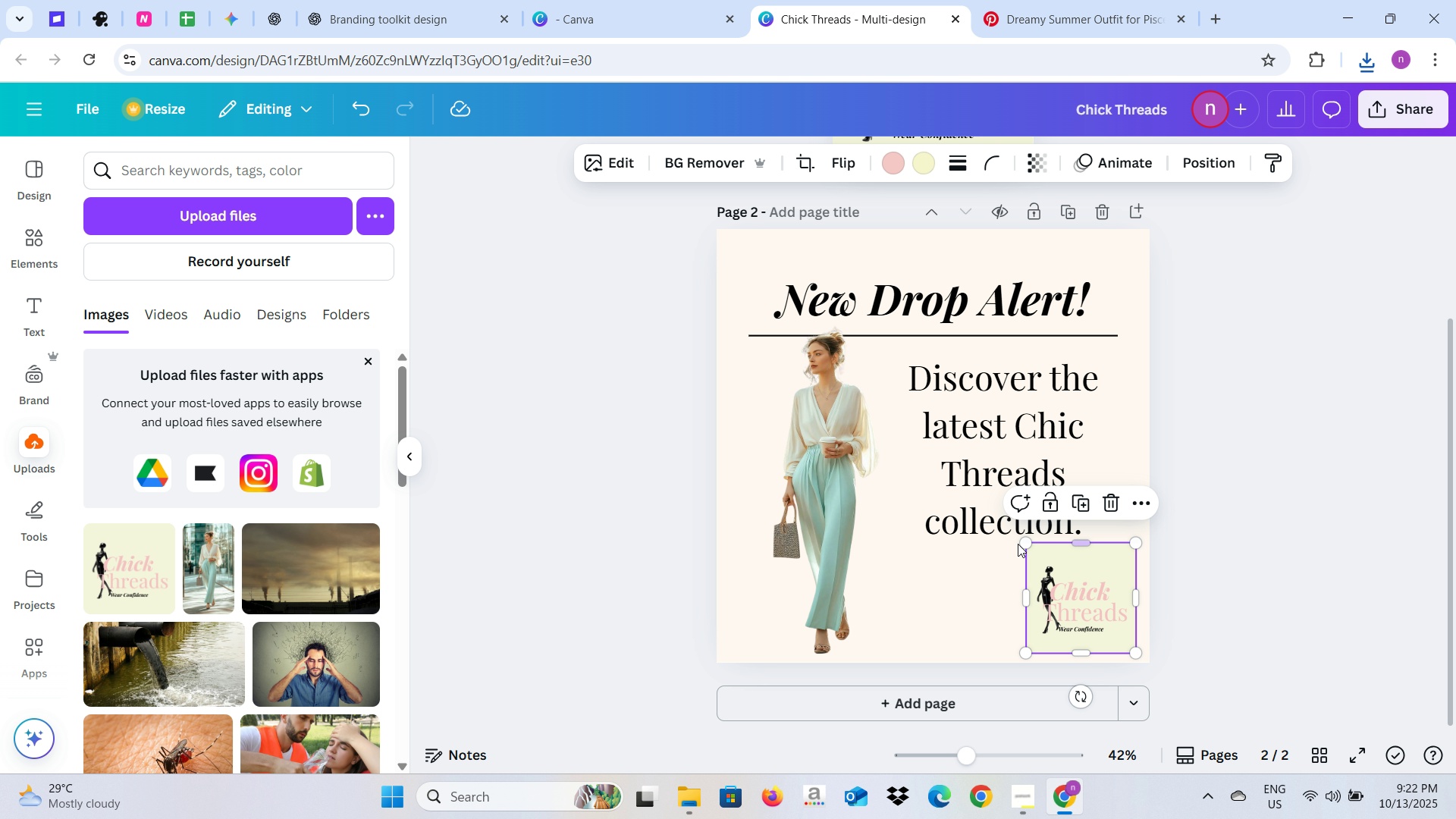 
left_click_drag(start_coordinate=[1028, 544], to_coordinate=[1051, 570])
 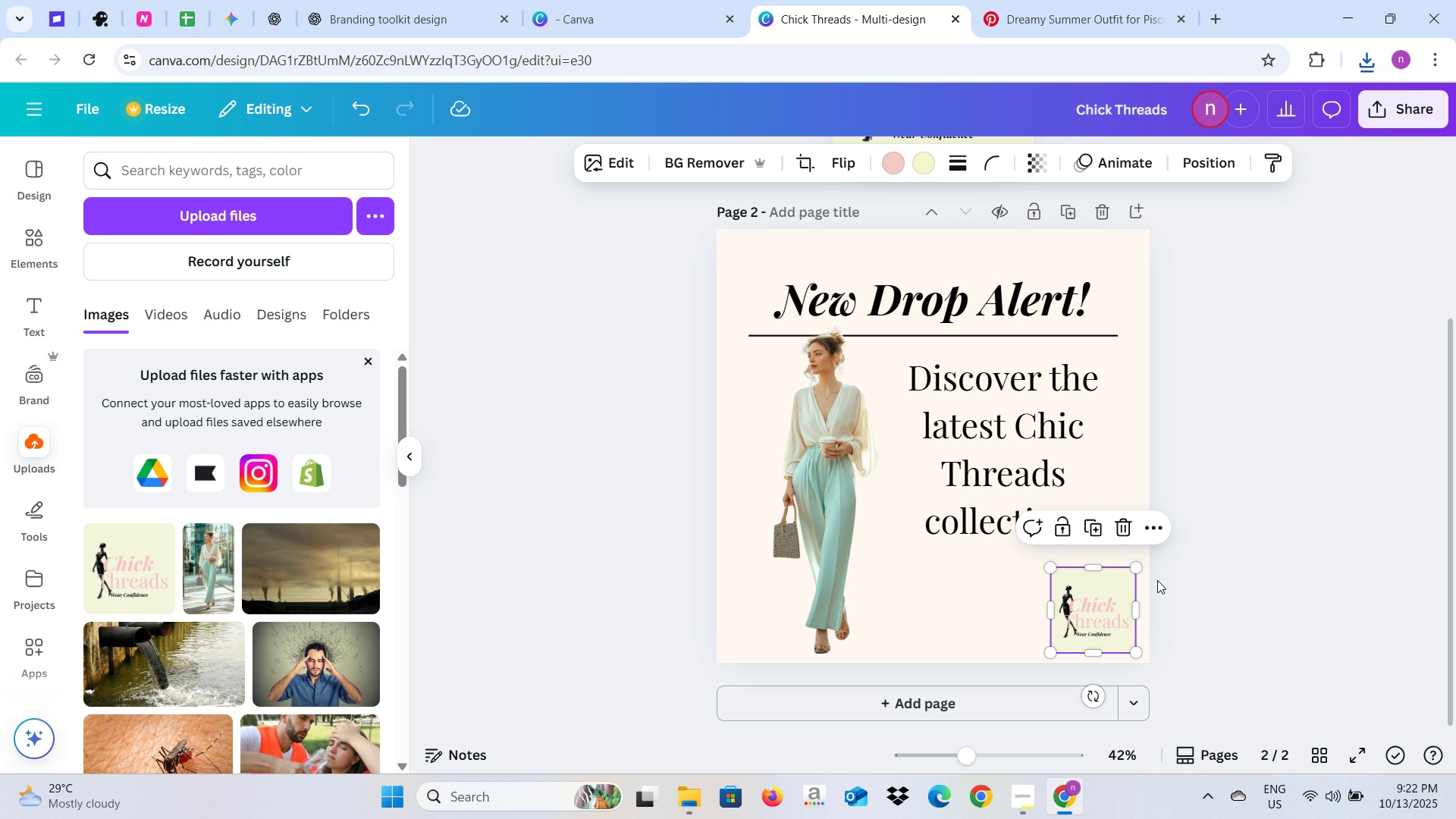 
left_click([1158, 580])
 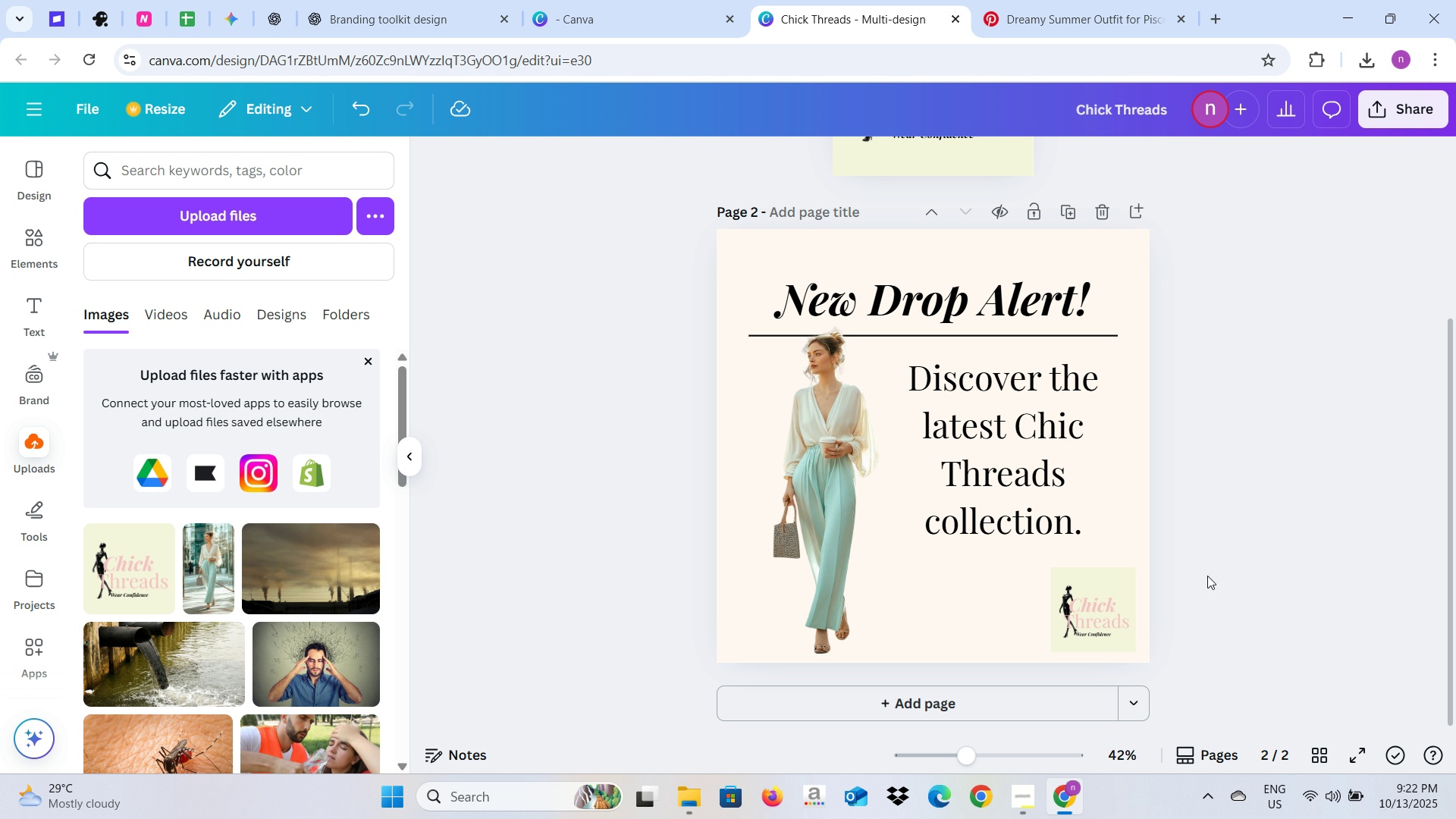 
left_click([1207, 576])
 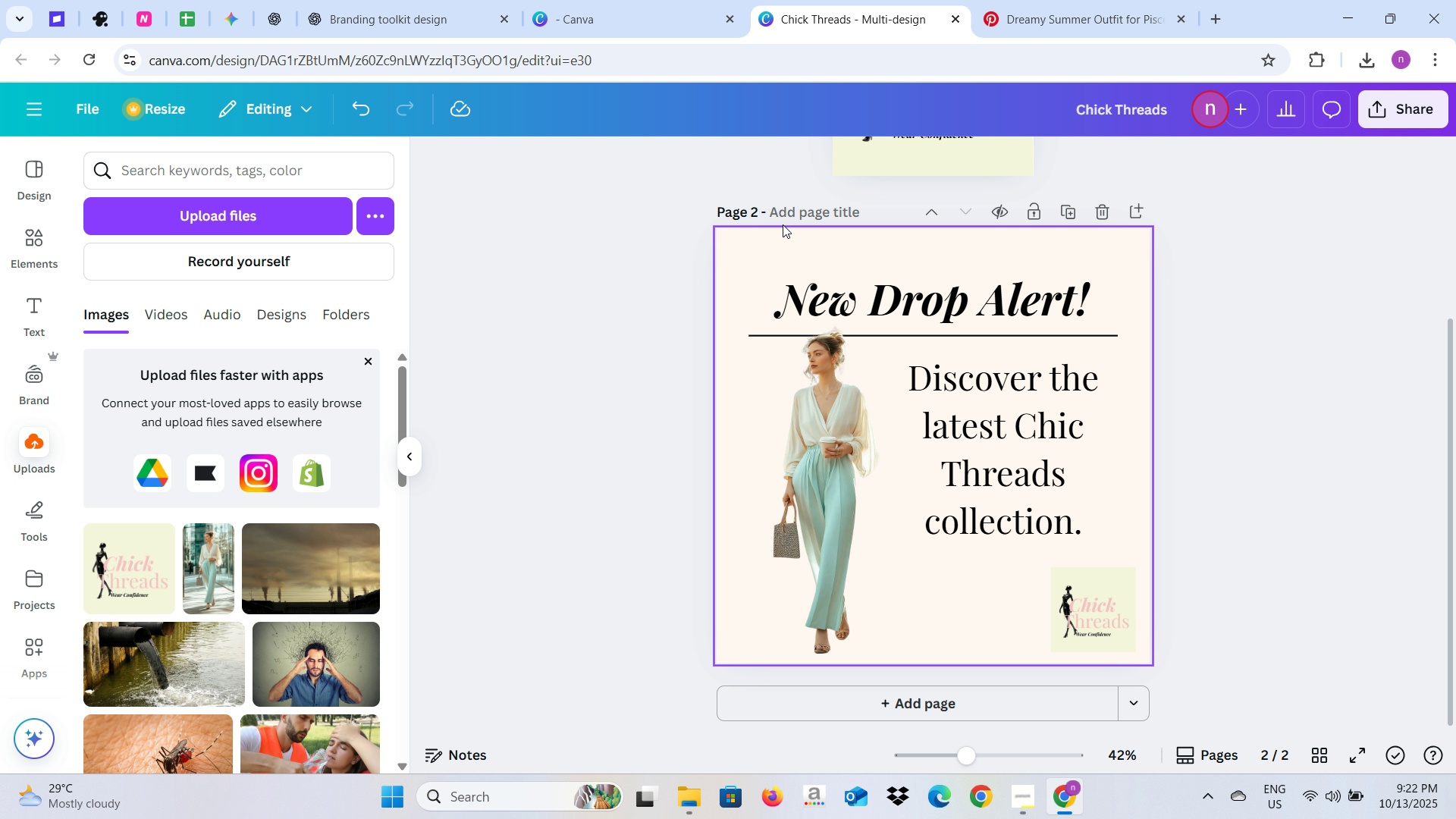 
left_click([792, 203])
 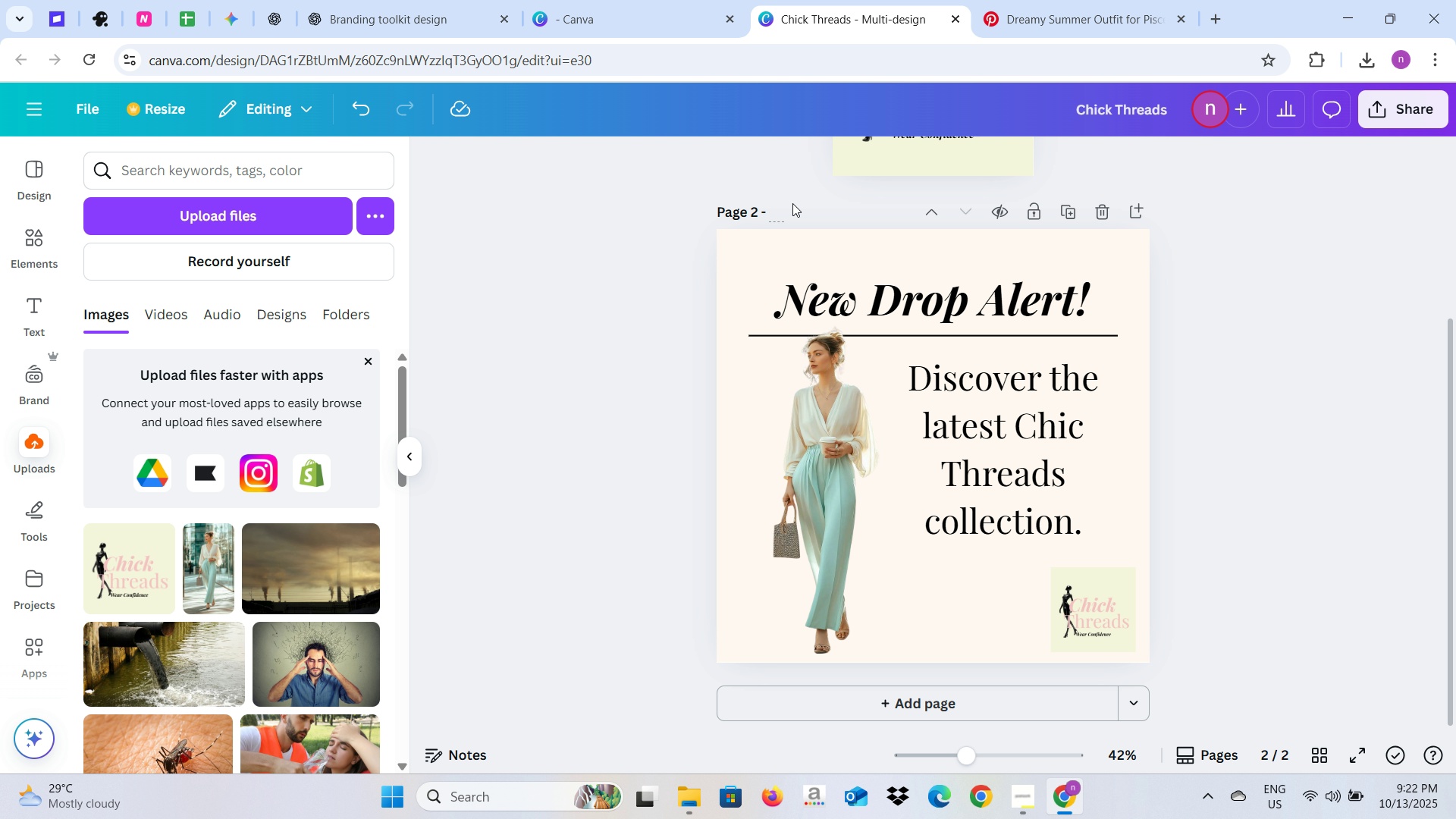 
type(Instagram )
 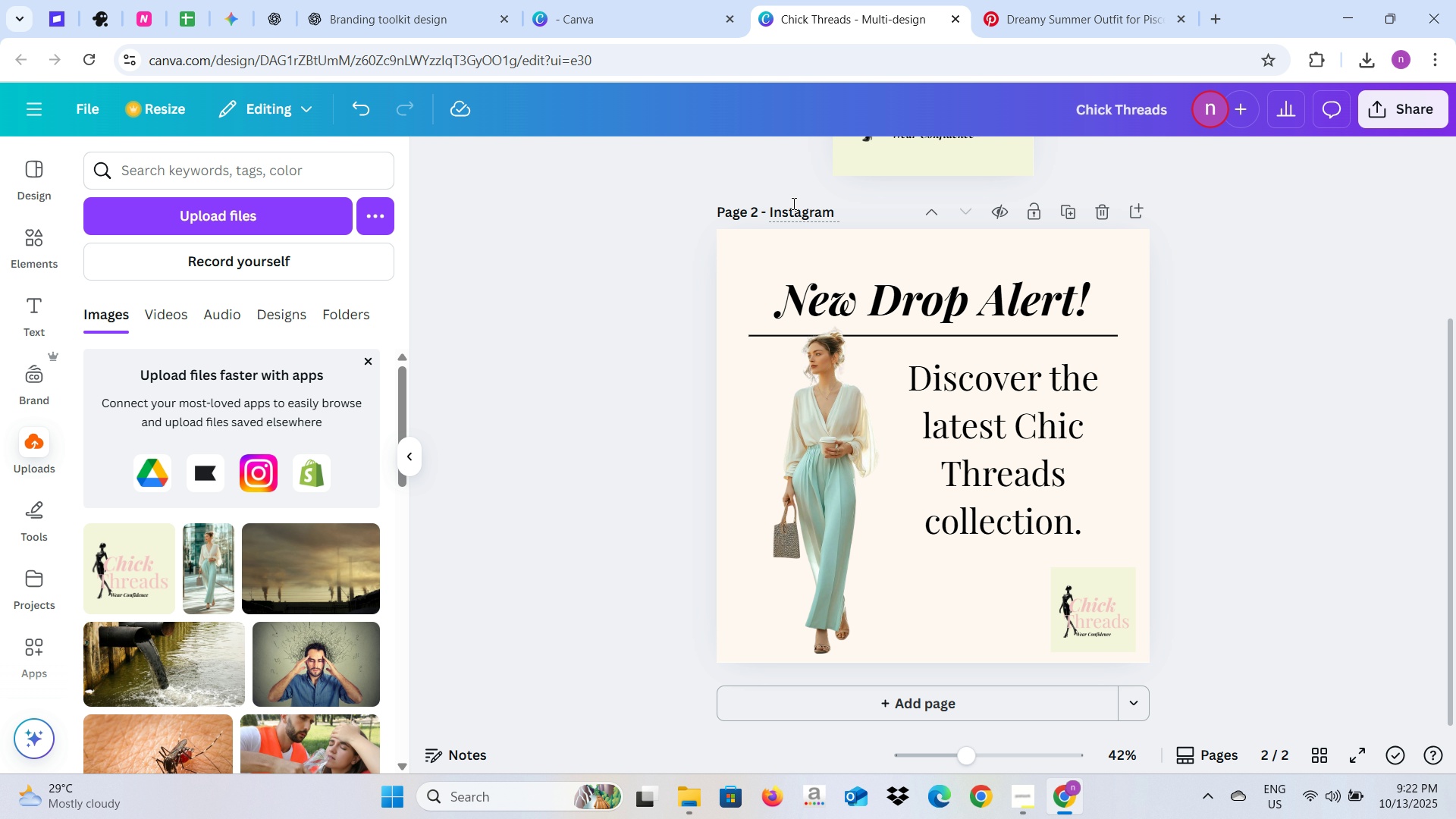 
key(Enter)
 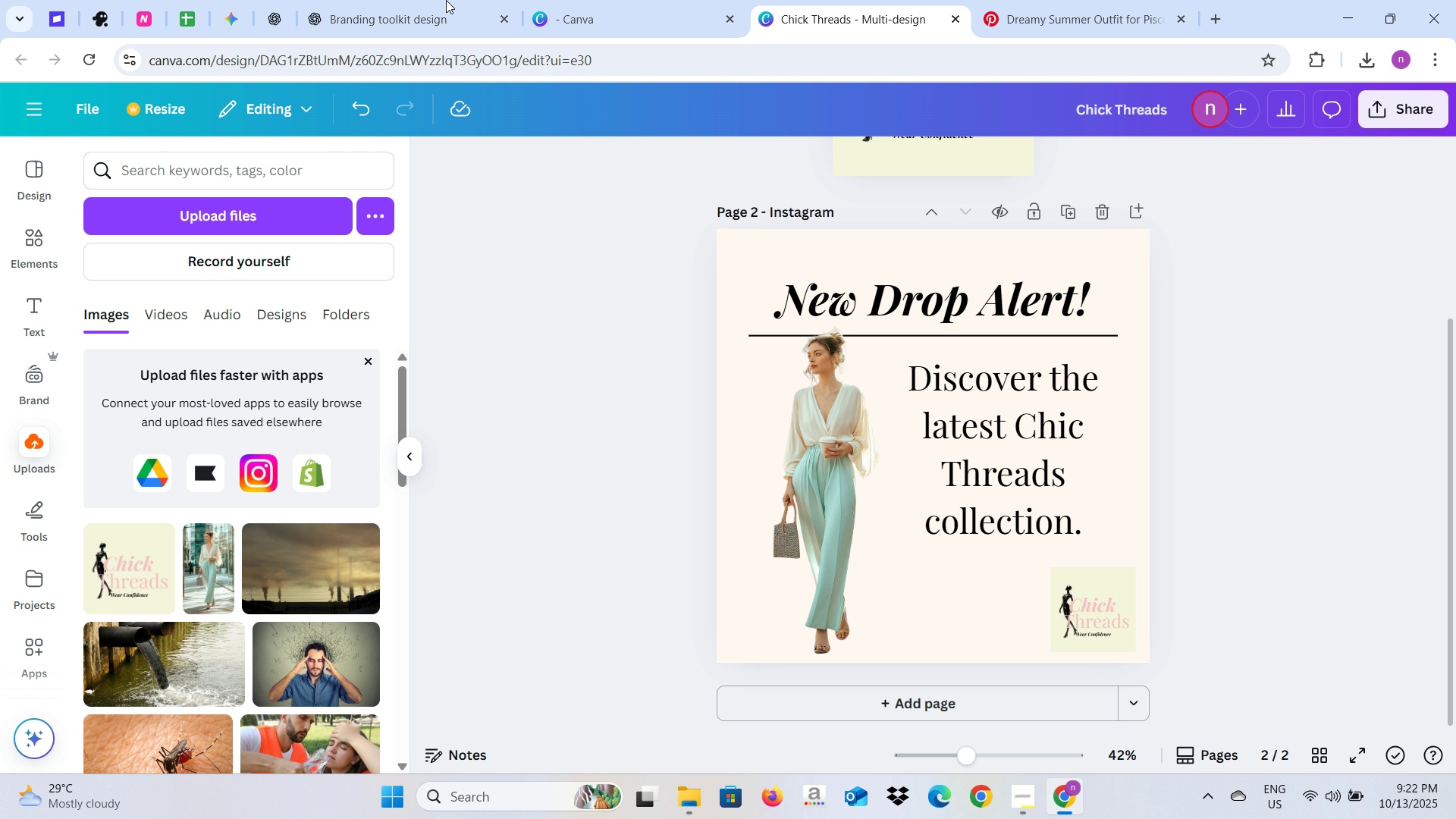 
left_click([388, 0])
 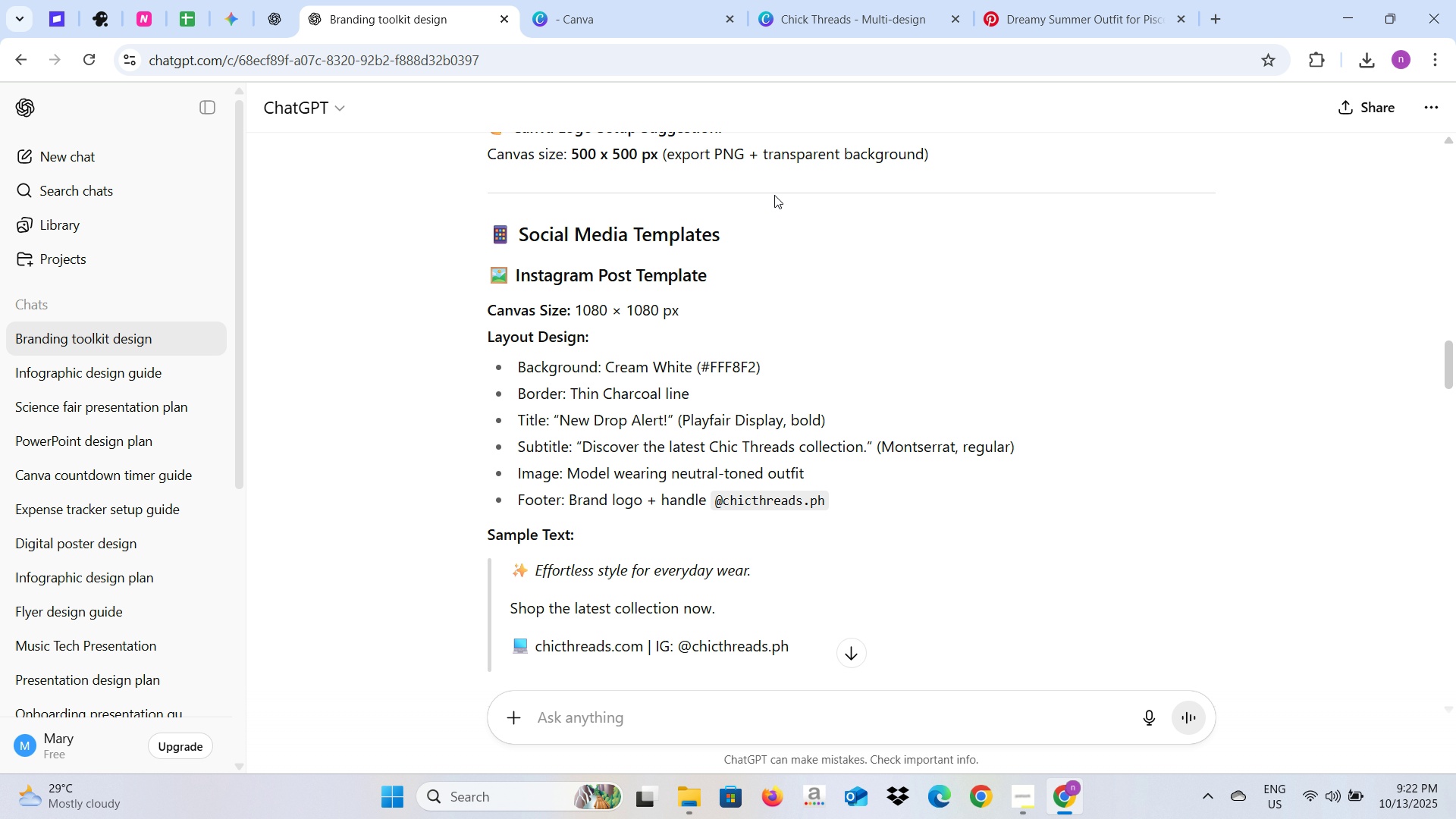 
left_click([801, 27])
 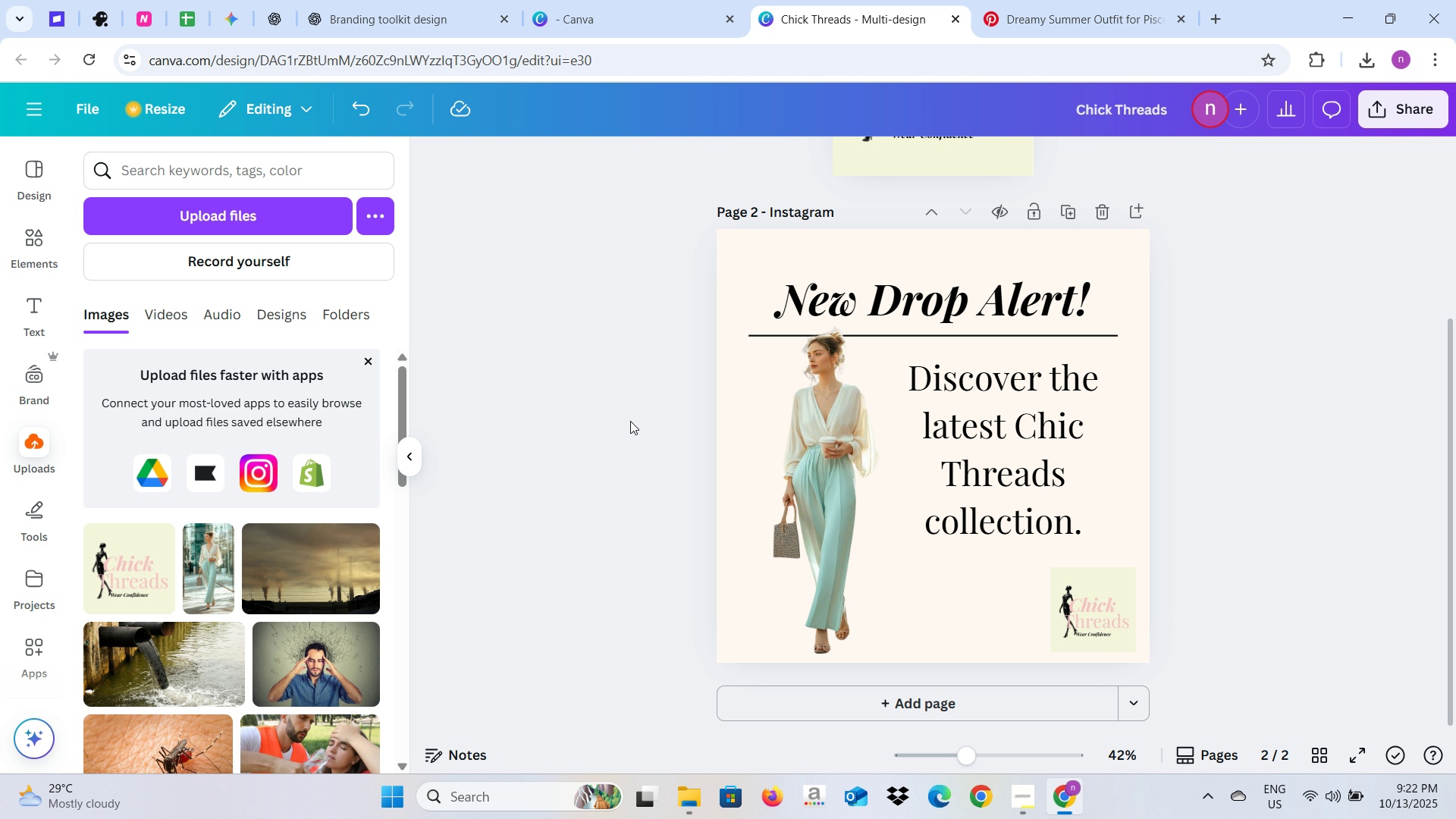 
left_click([630, 422])
 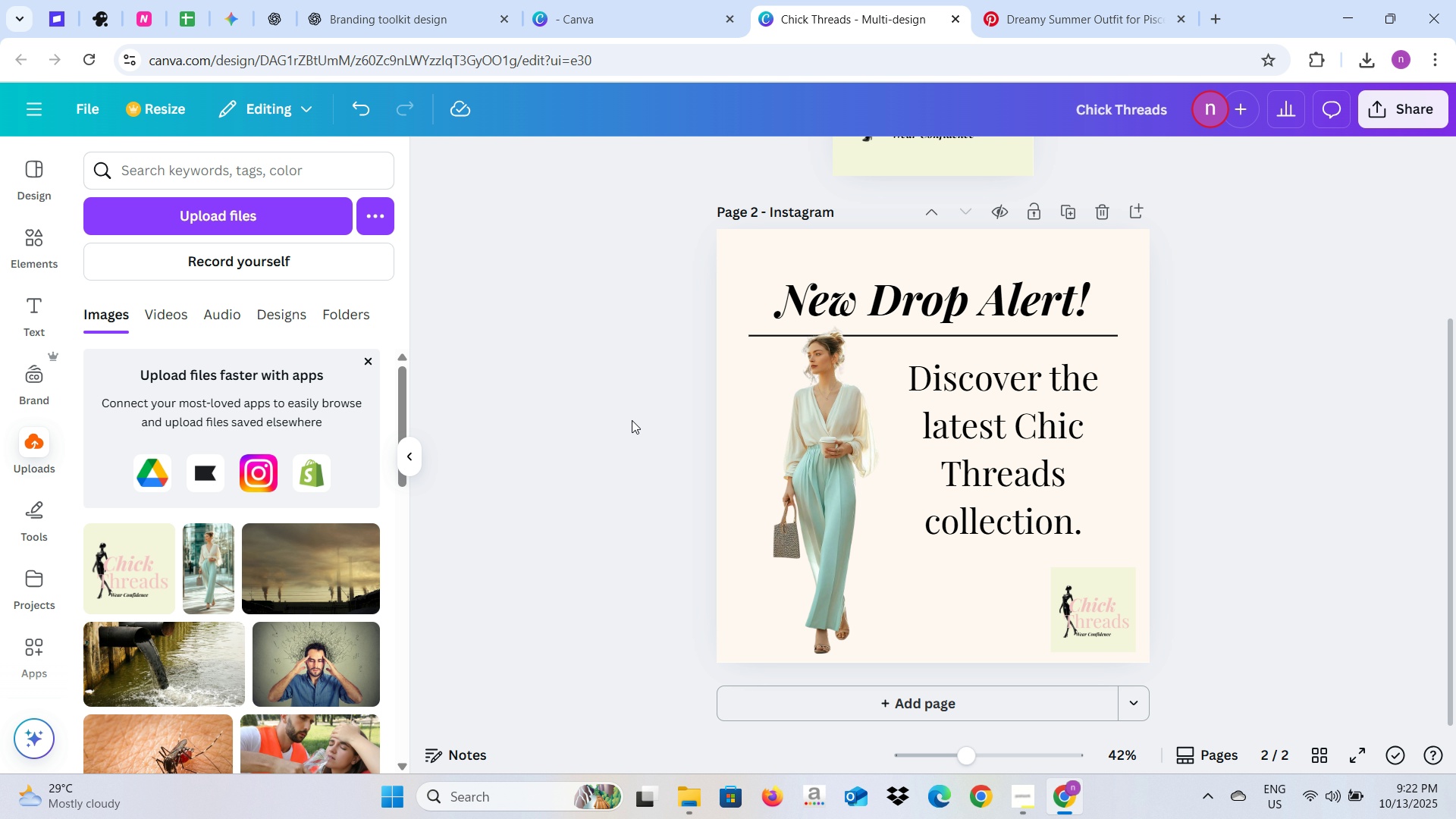 
scroll: coordinate [632, 420], scroll_direction: down, amount: 2.0
 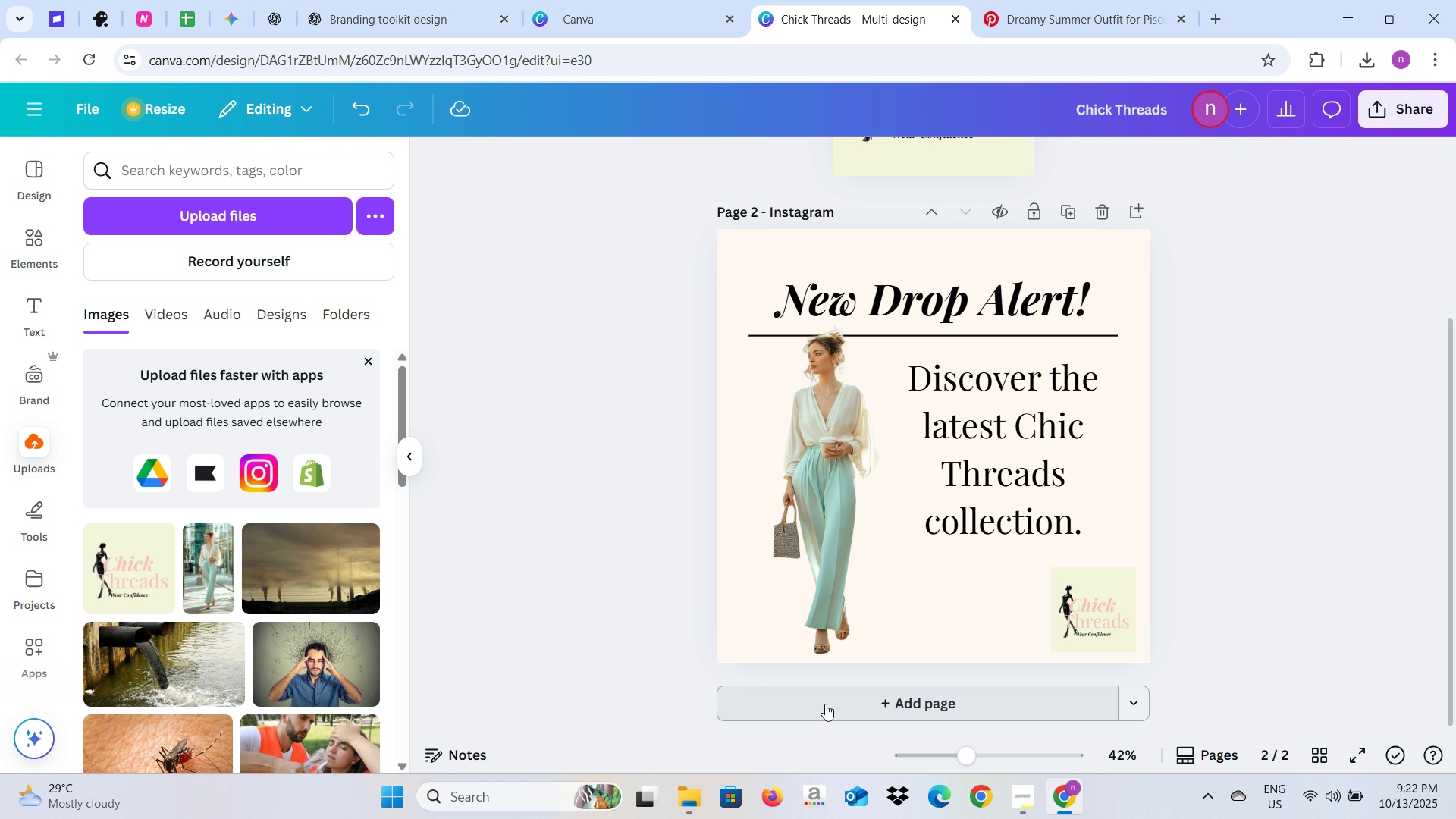 
left_click([825, 704])
 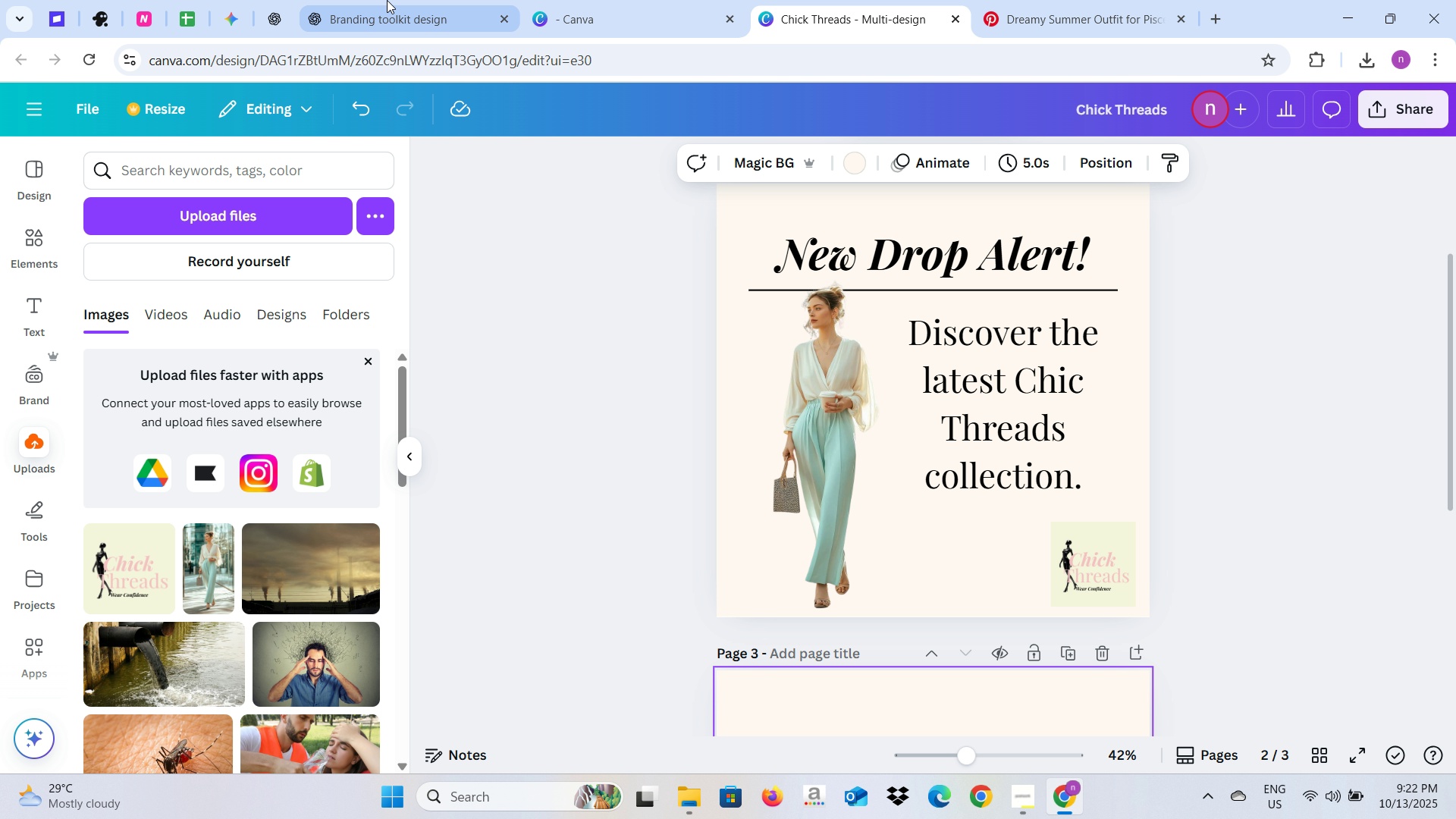 
left_click([387, 0])
 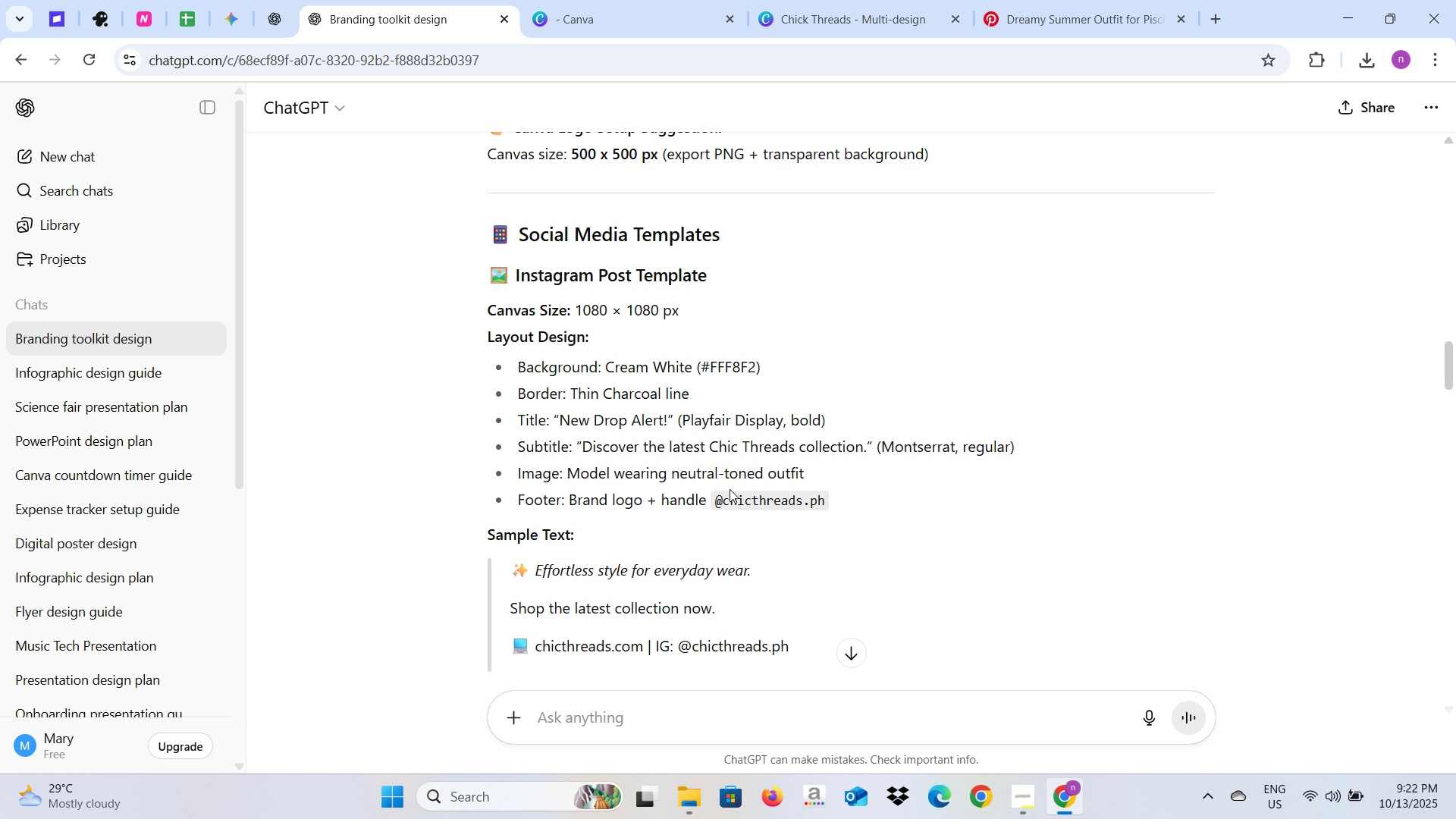 
scroll: coordinate [730, 489], scroll_direction: down, amount: 3.0
 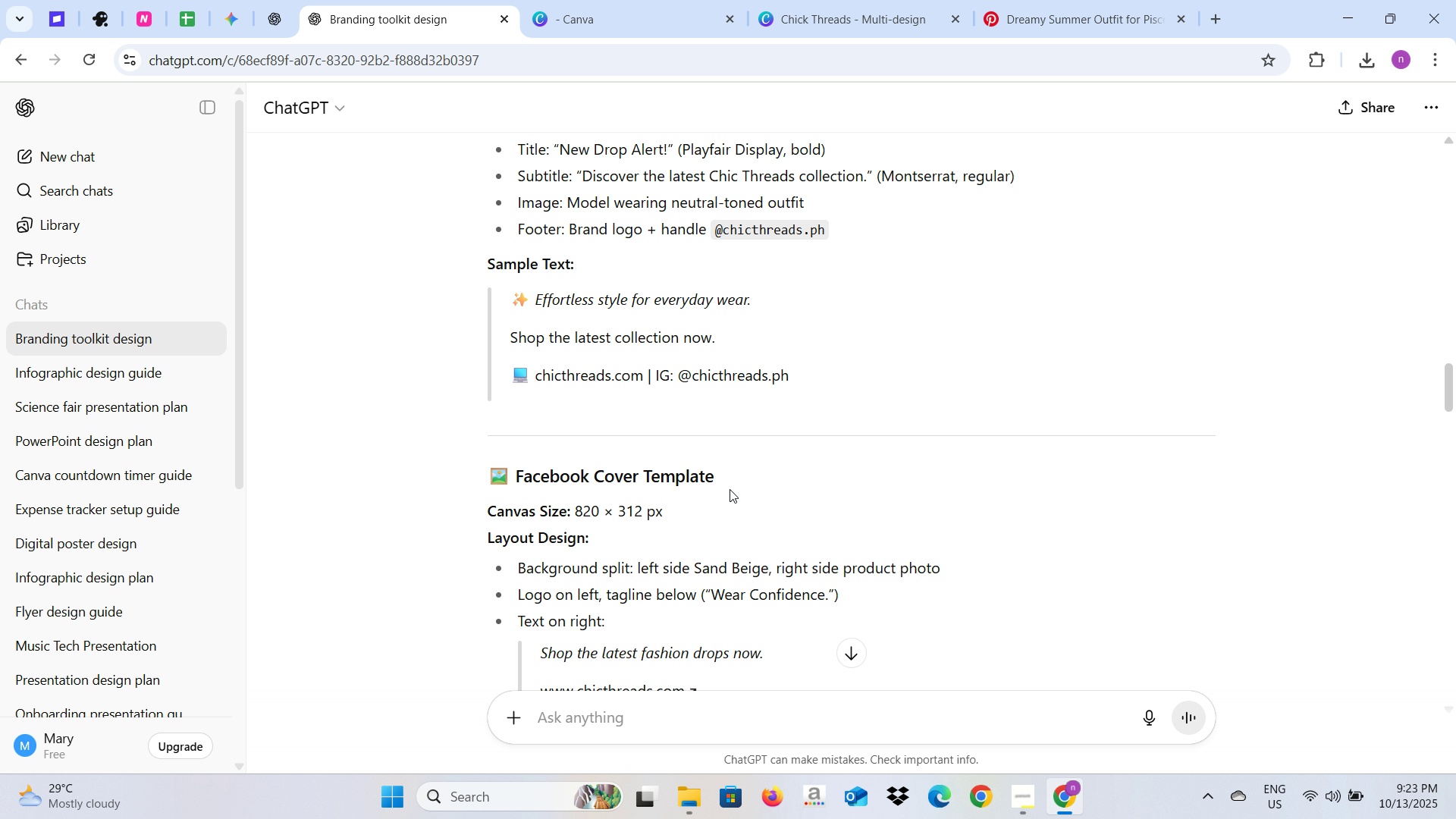 
scroll: coordinate [730, 489], scroll_direction: up, amount: 2.0
 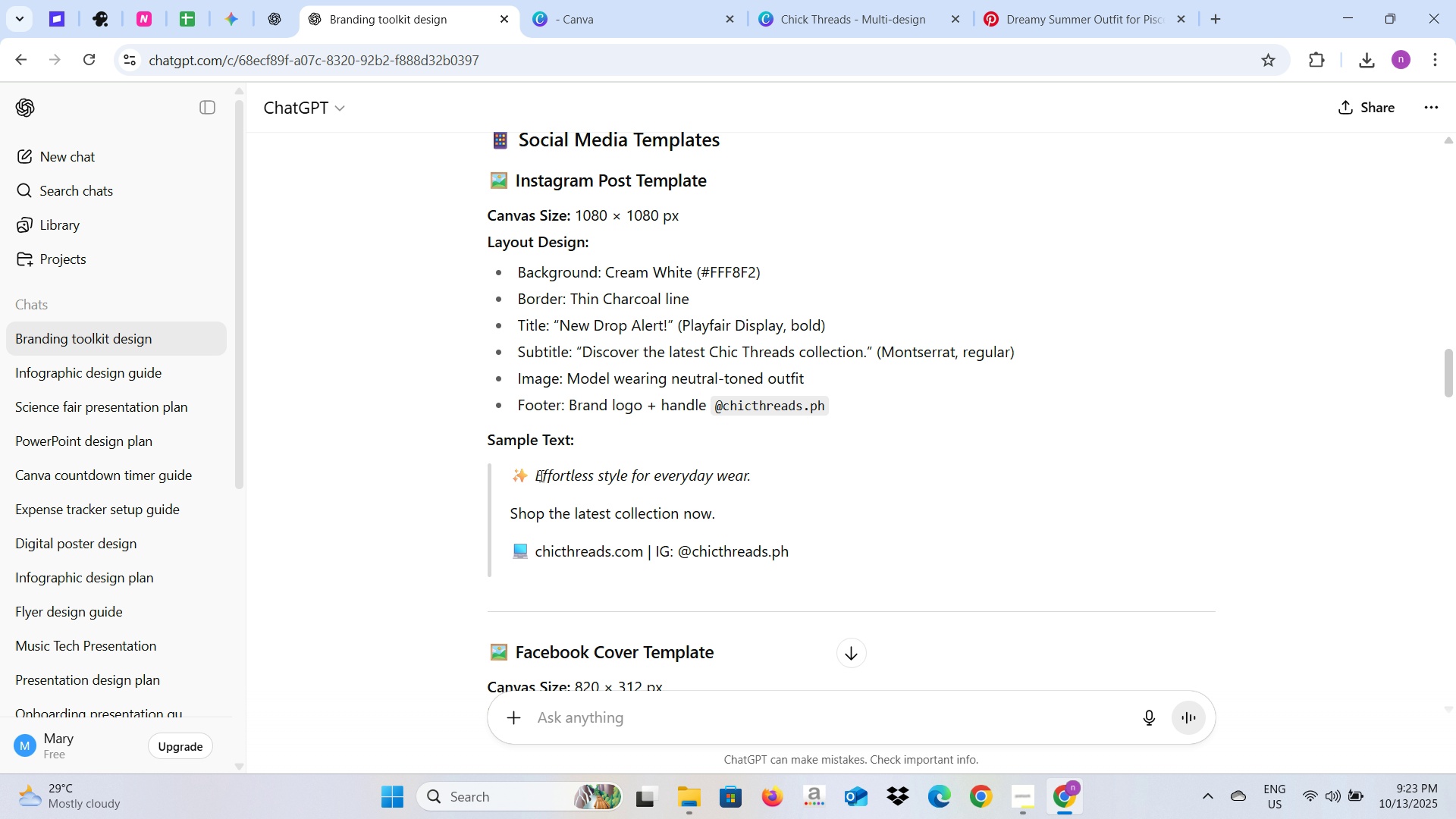 
wait(5.02)
 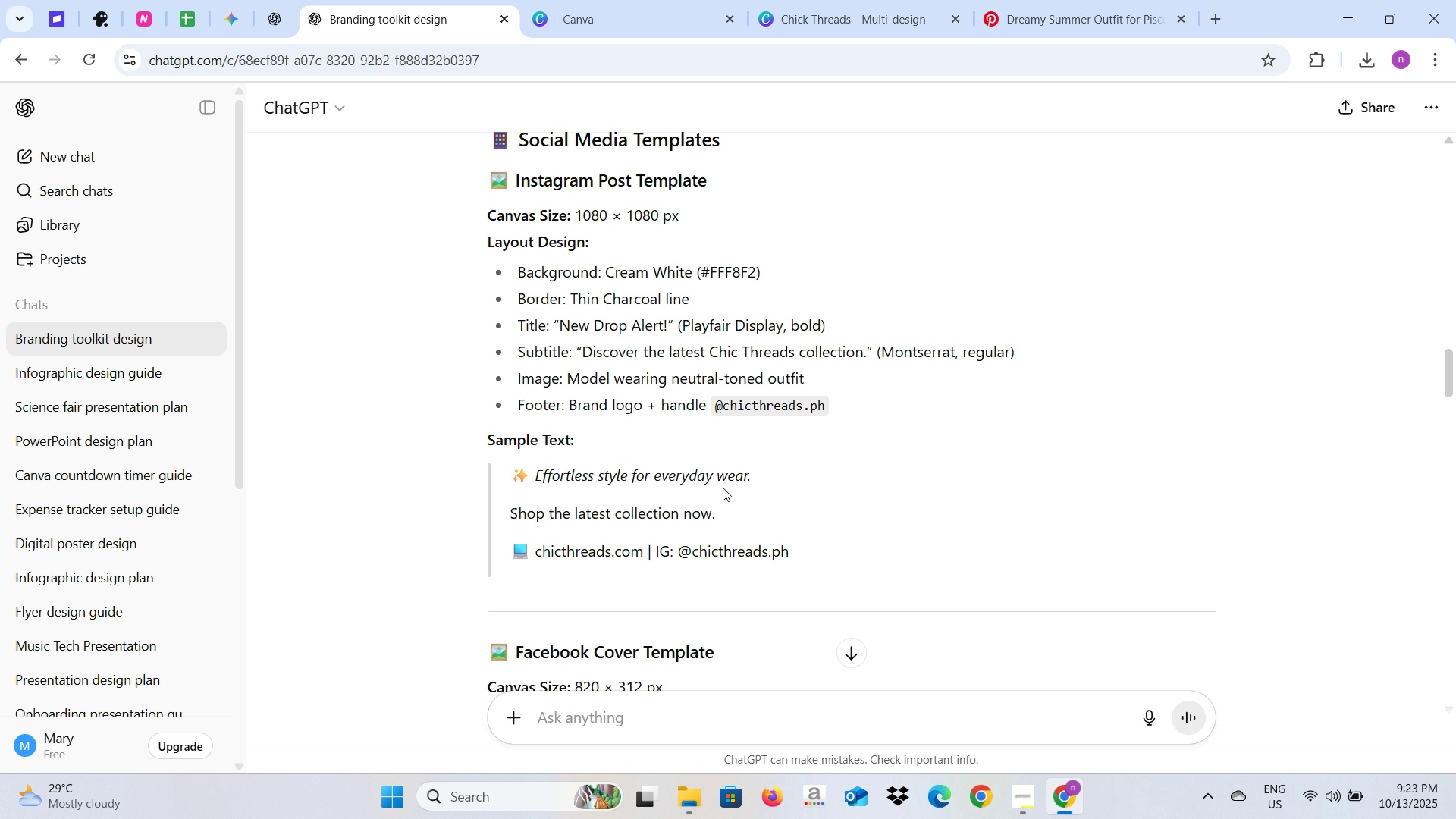 
left_click_drag(start_coordinate=[534, 475], to_coordinate=[772, 477])
 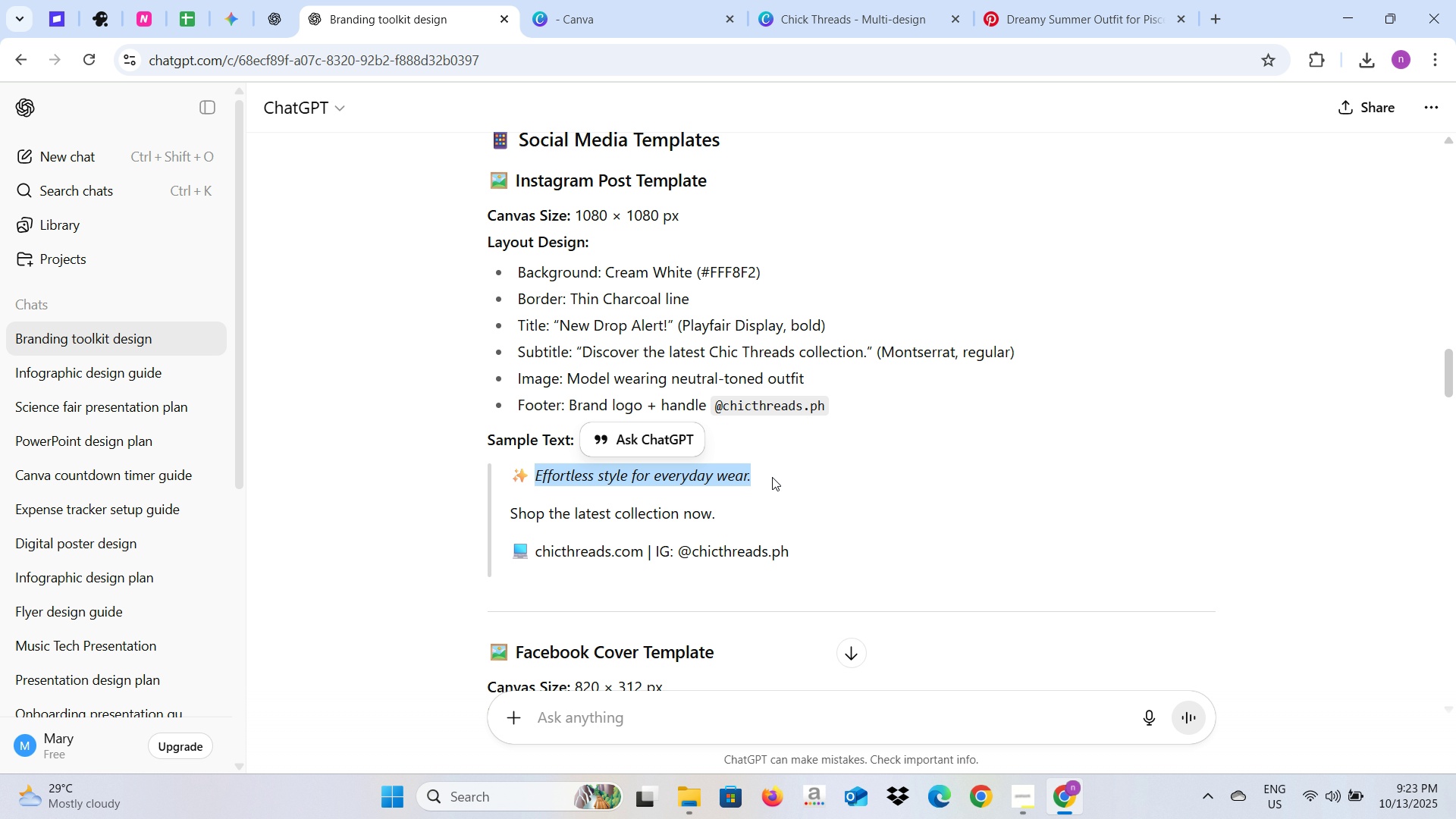 
key(Control+C)
 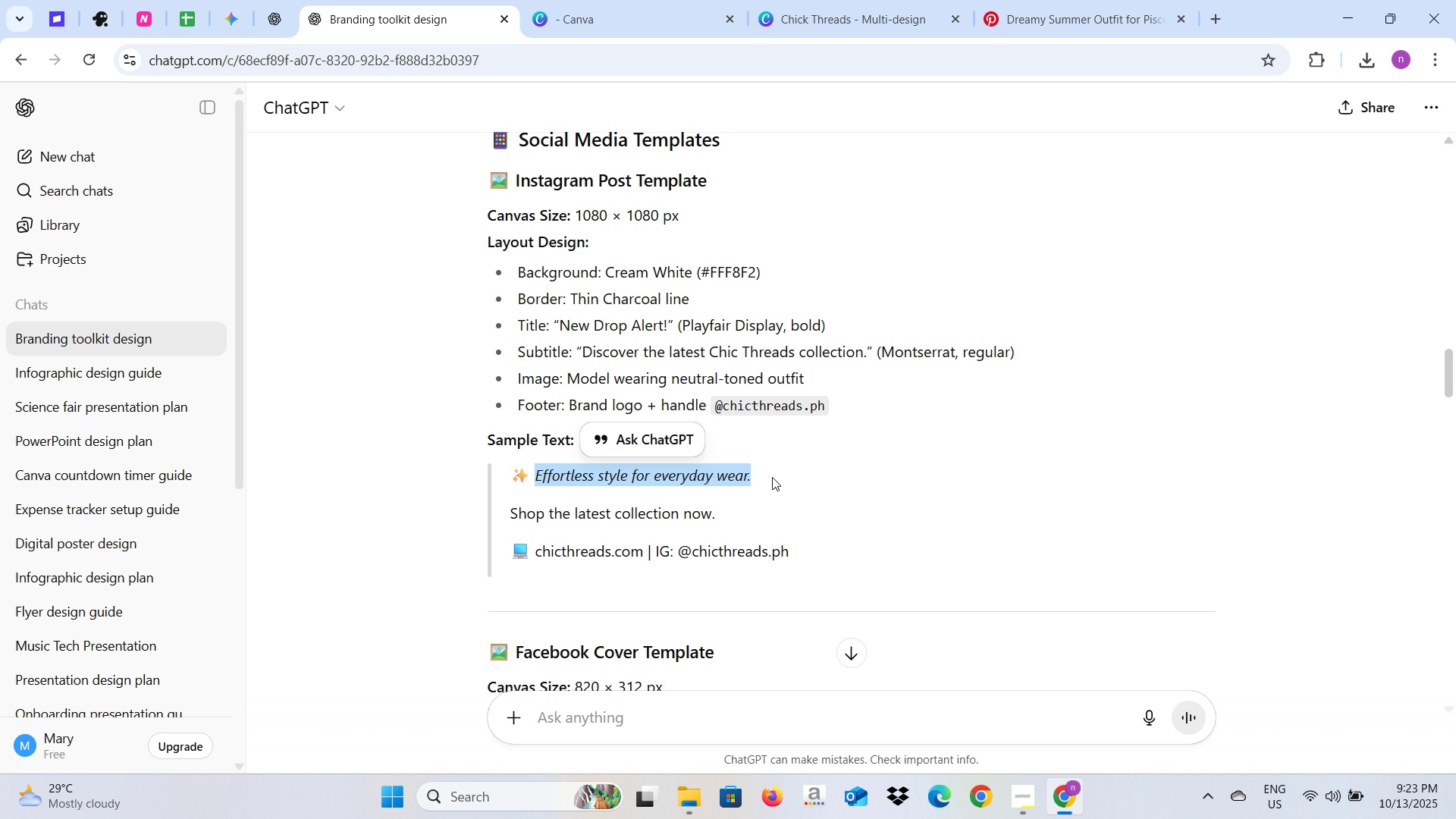 
key(Control+C)
 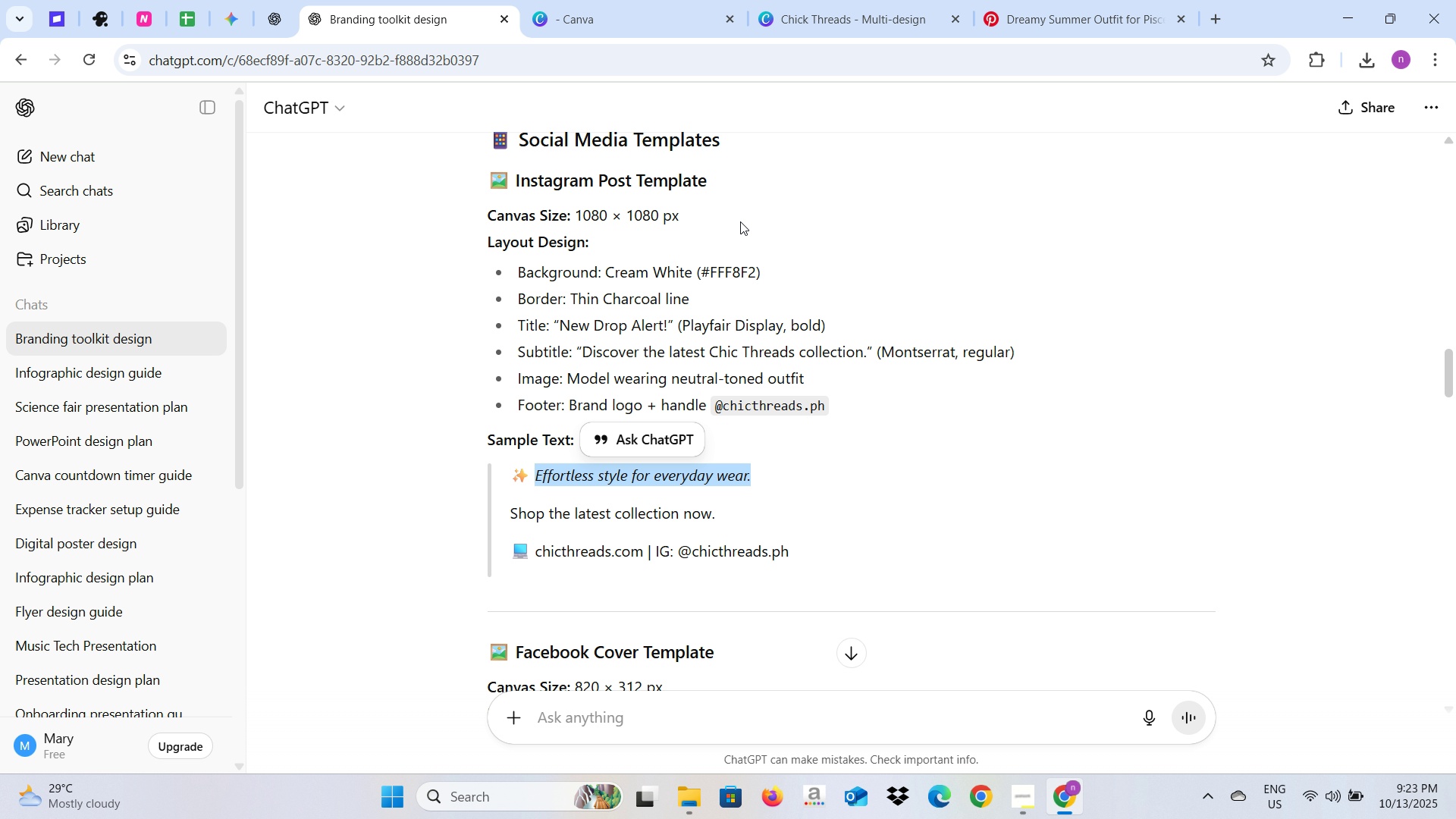 
wait(7.85)
 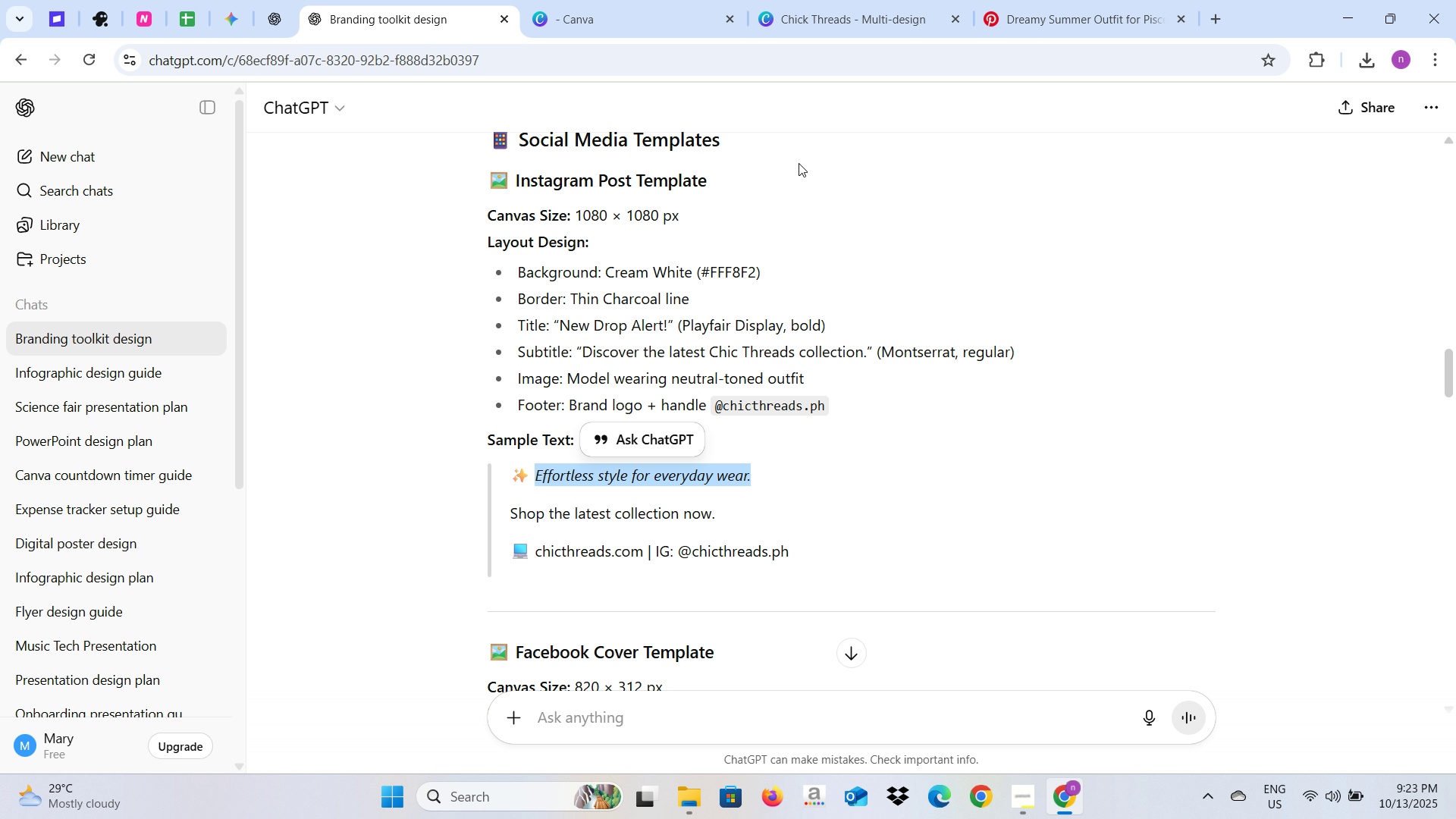 
left_click([816, 0])
 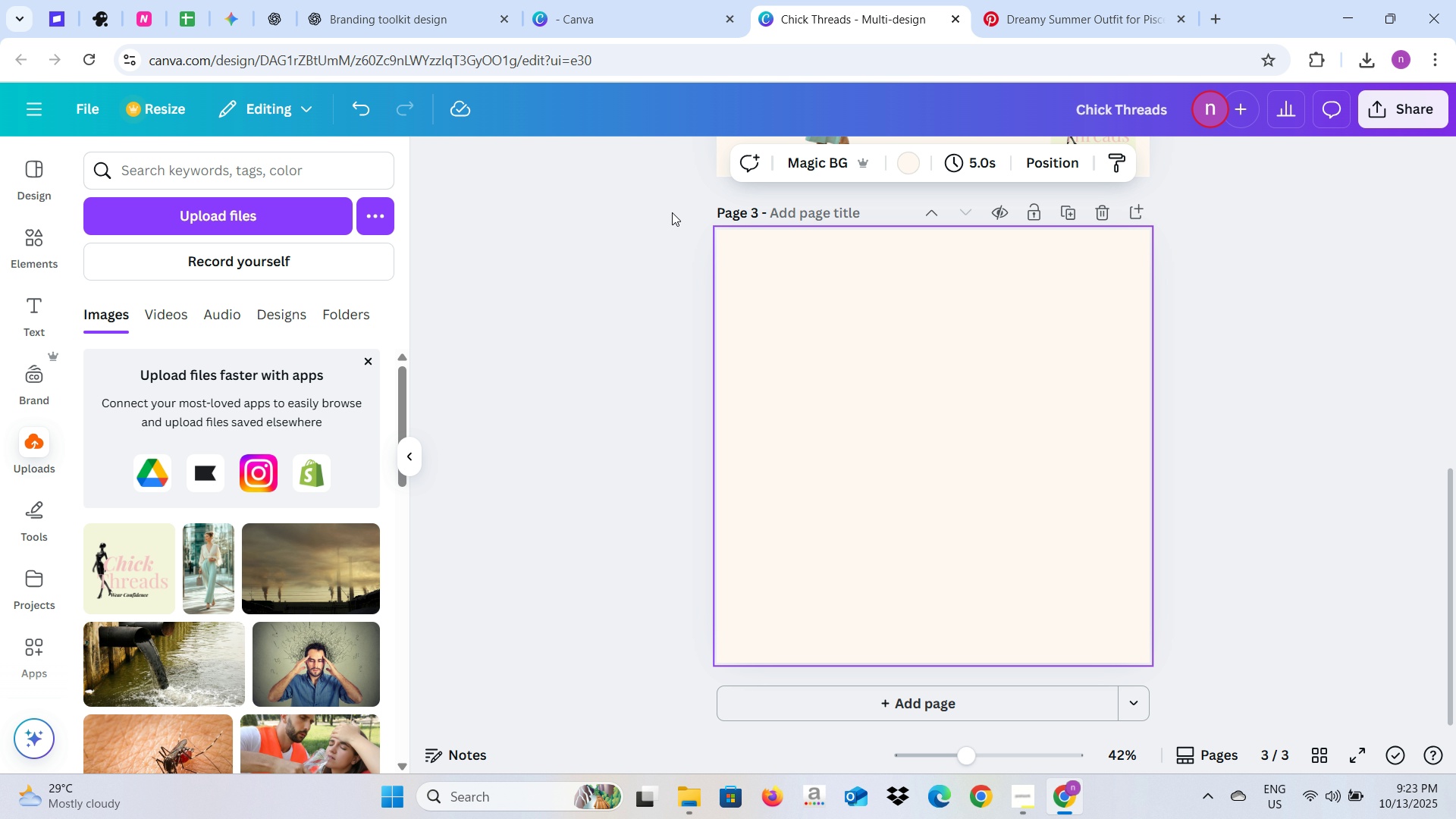 
scroll: coordinate [730, 382], scroll_direction: up, amount: 5.0
 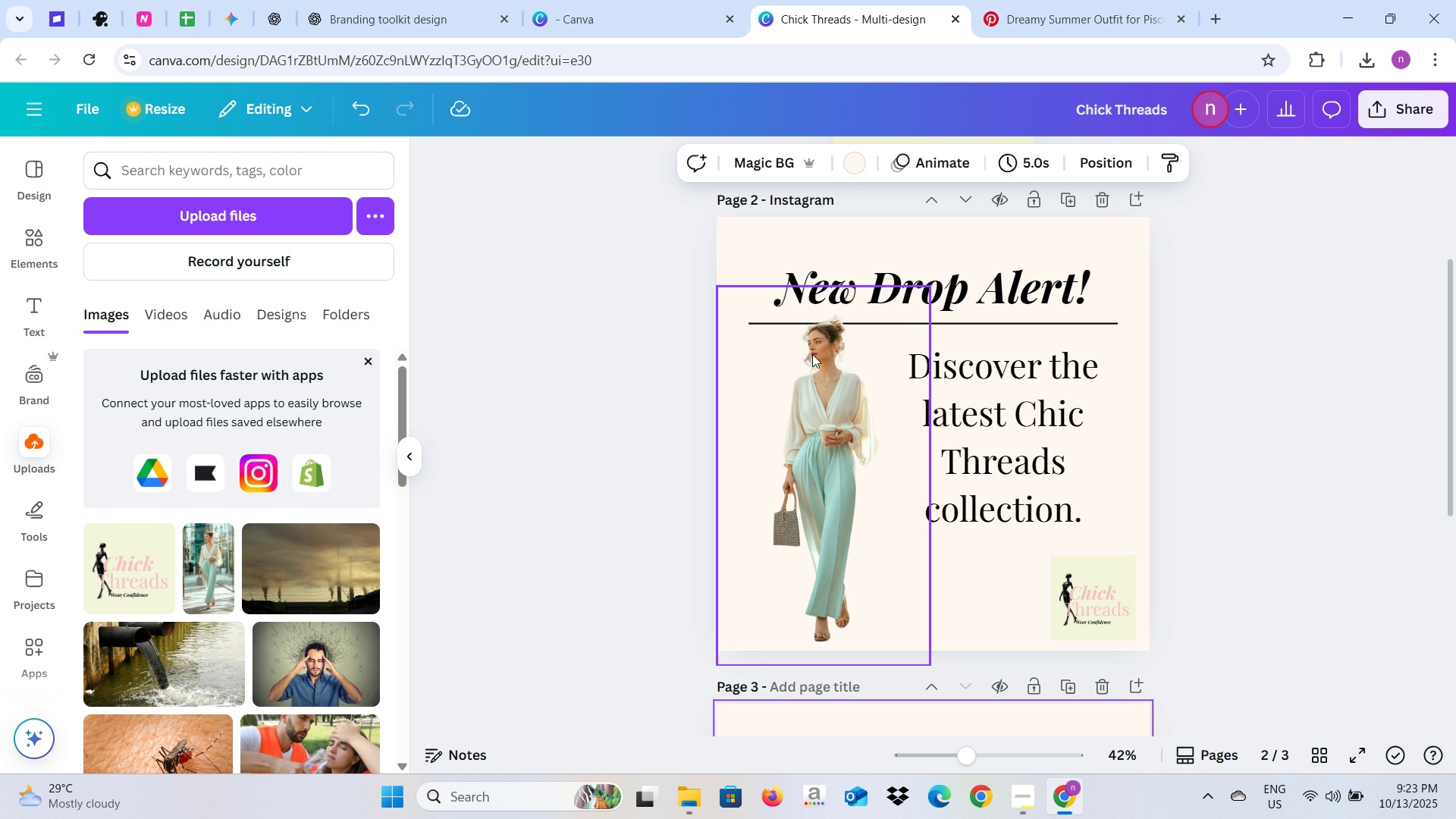 
left_click([937, 289])
 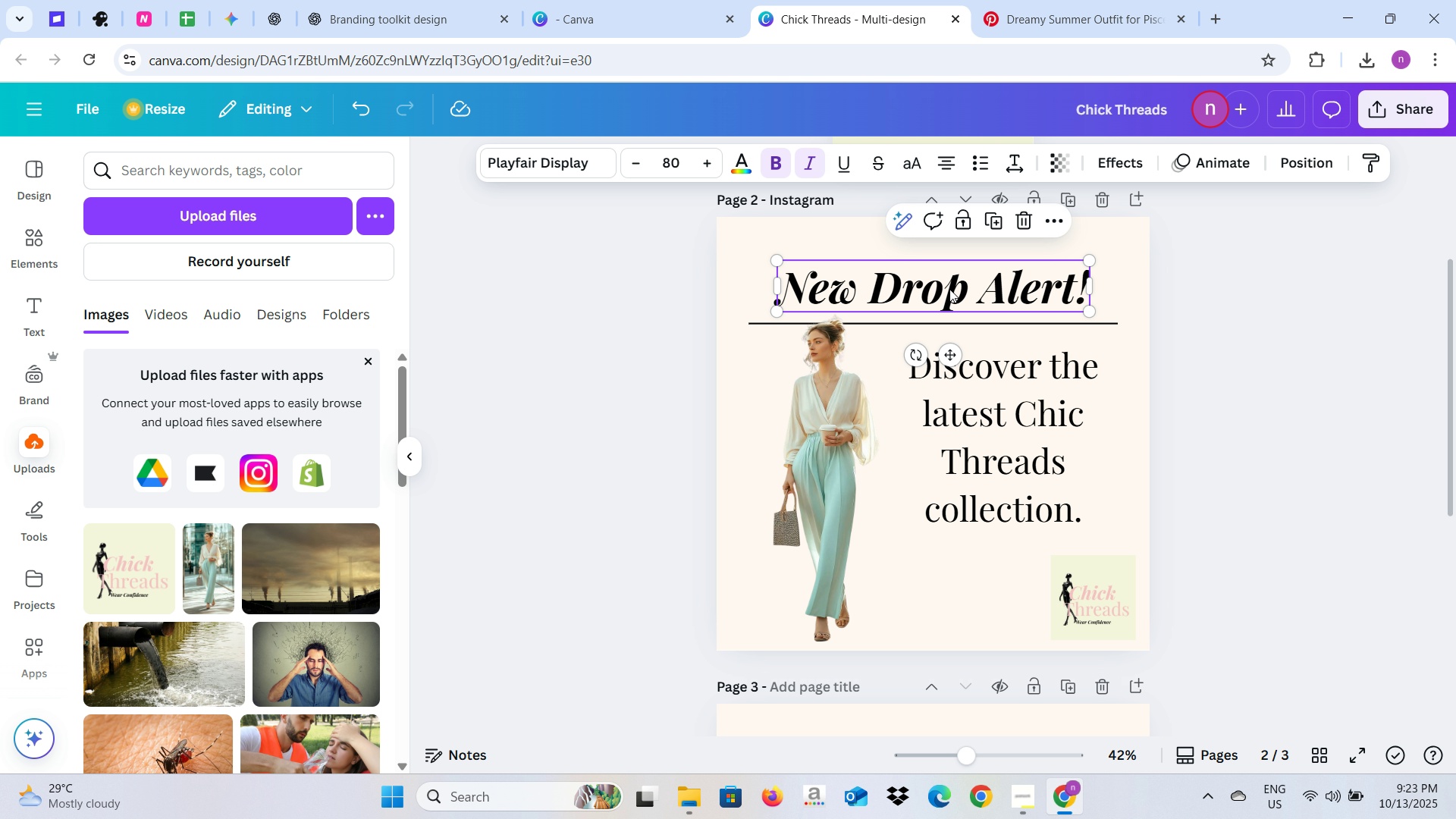 
left_click_drag(start_coordinate=[949, 289], to_coordinate=[951, 275])
 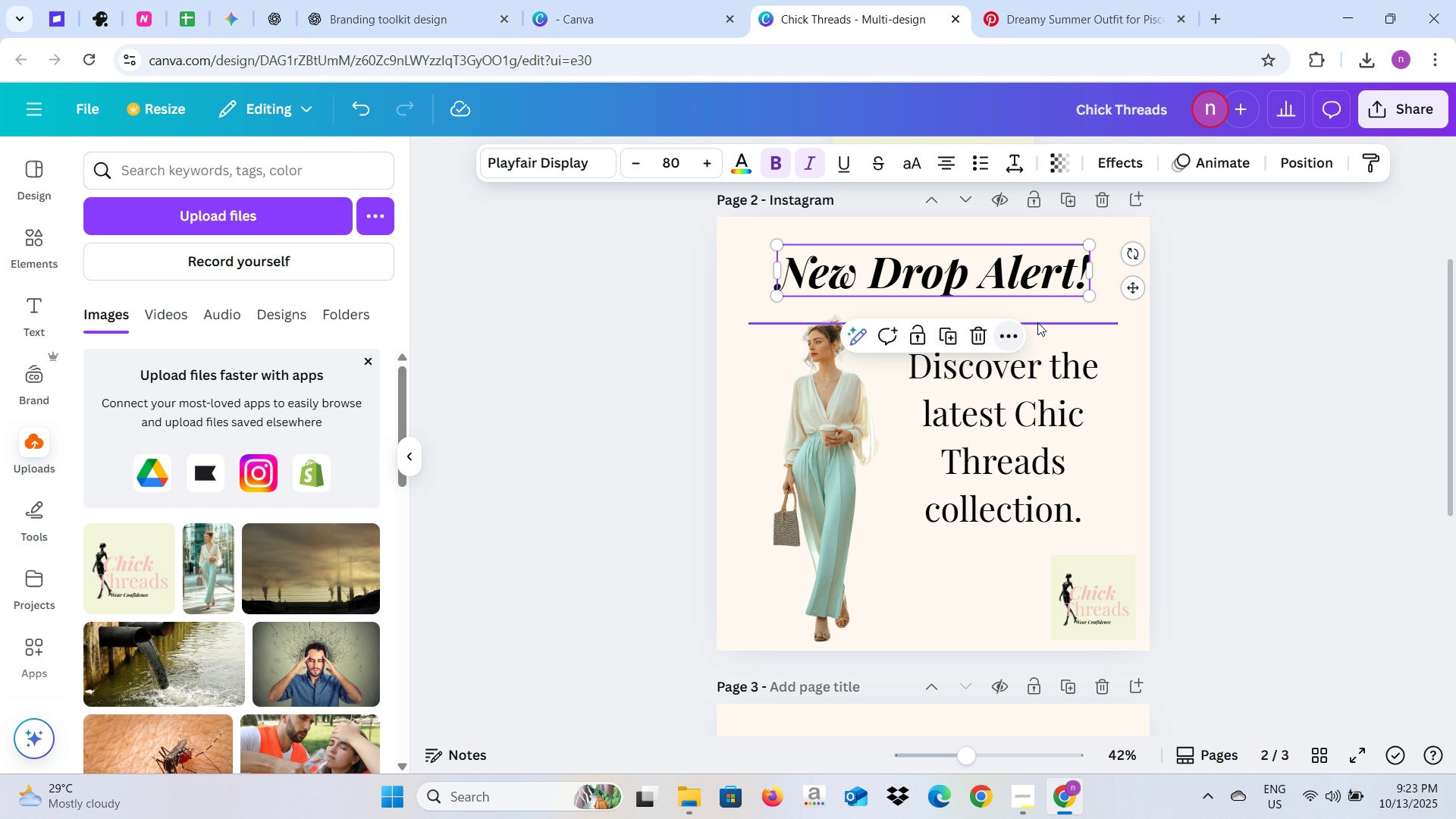 
left_click([1038, 322])
 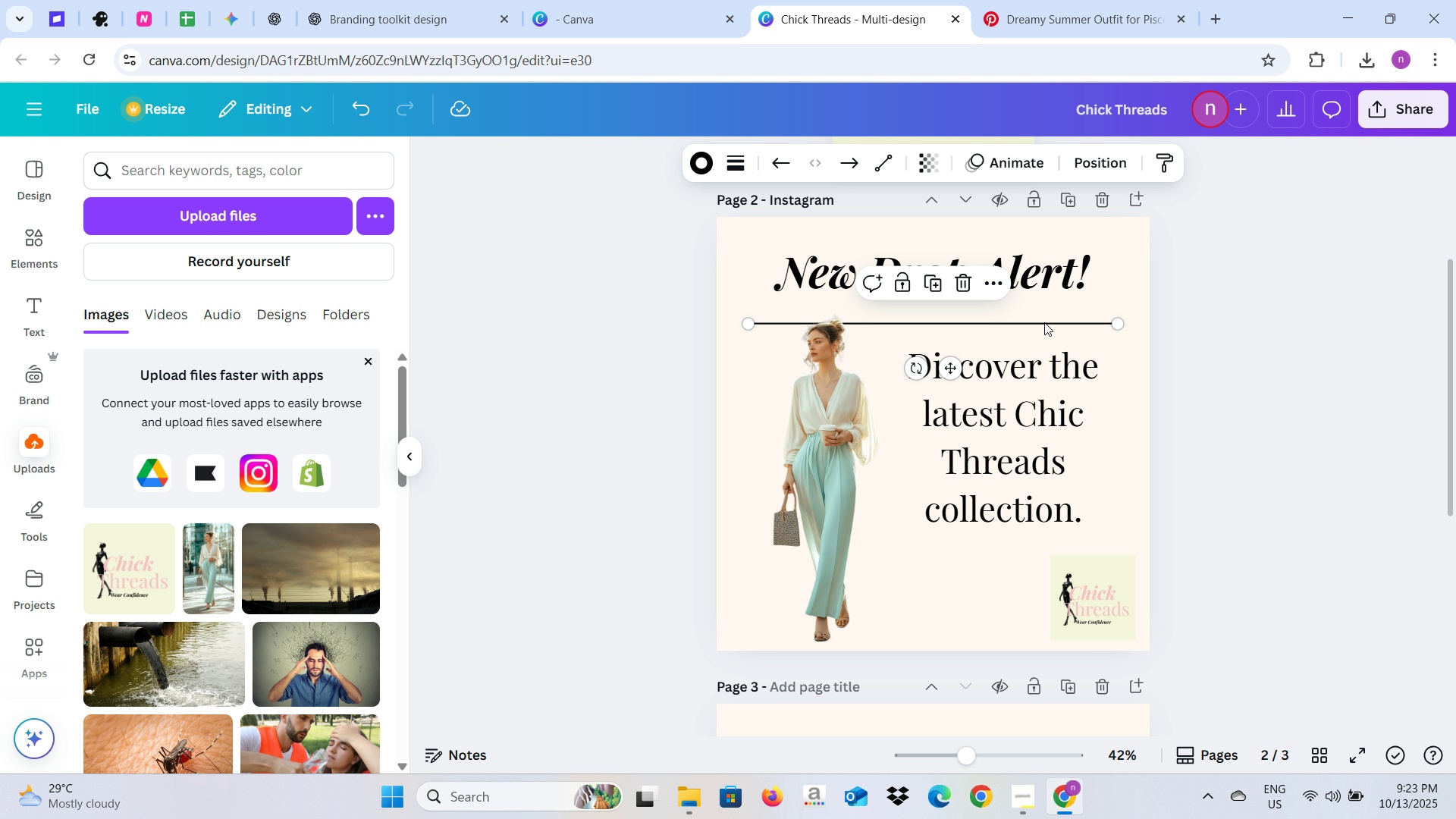 
left_click_drag(start_coordinate=[1044, 322], to_coordinate=[1041, 308])
 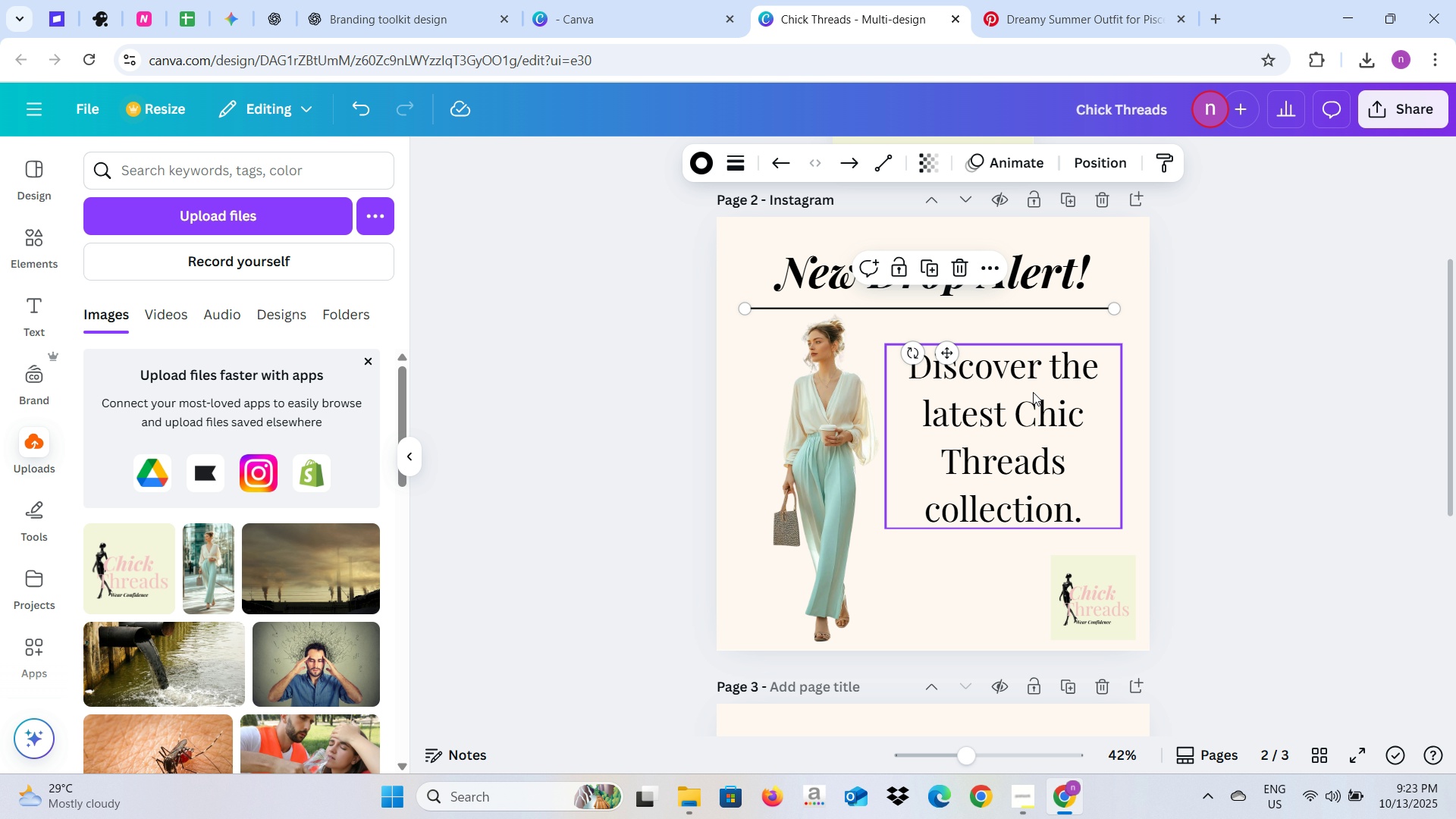 
left_click([1033, 392])
 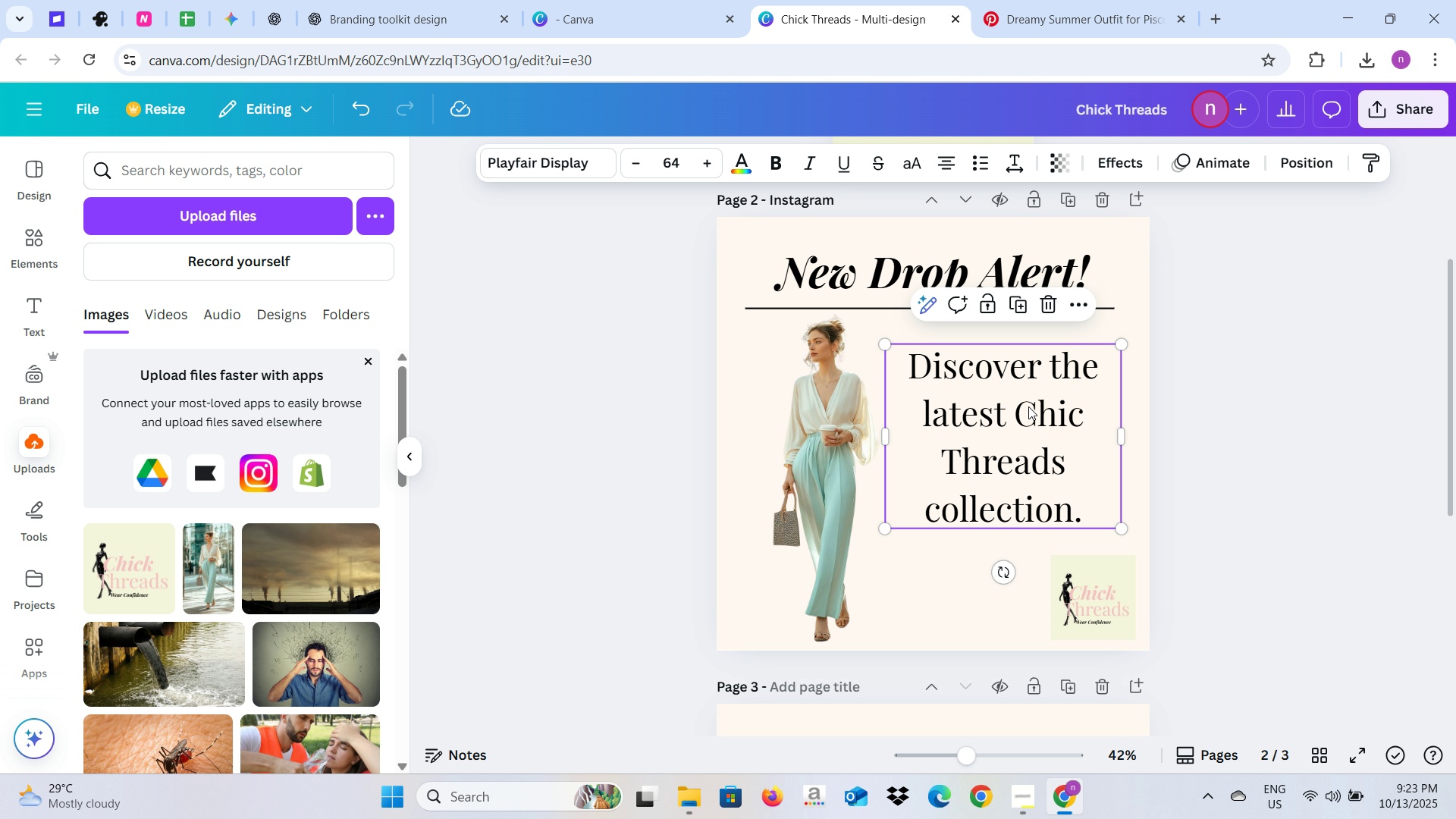 
left_click_drag(start_coordinate=[1028, 406], to_coordinate=[1027, 383])
 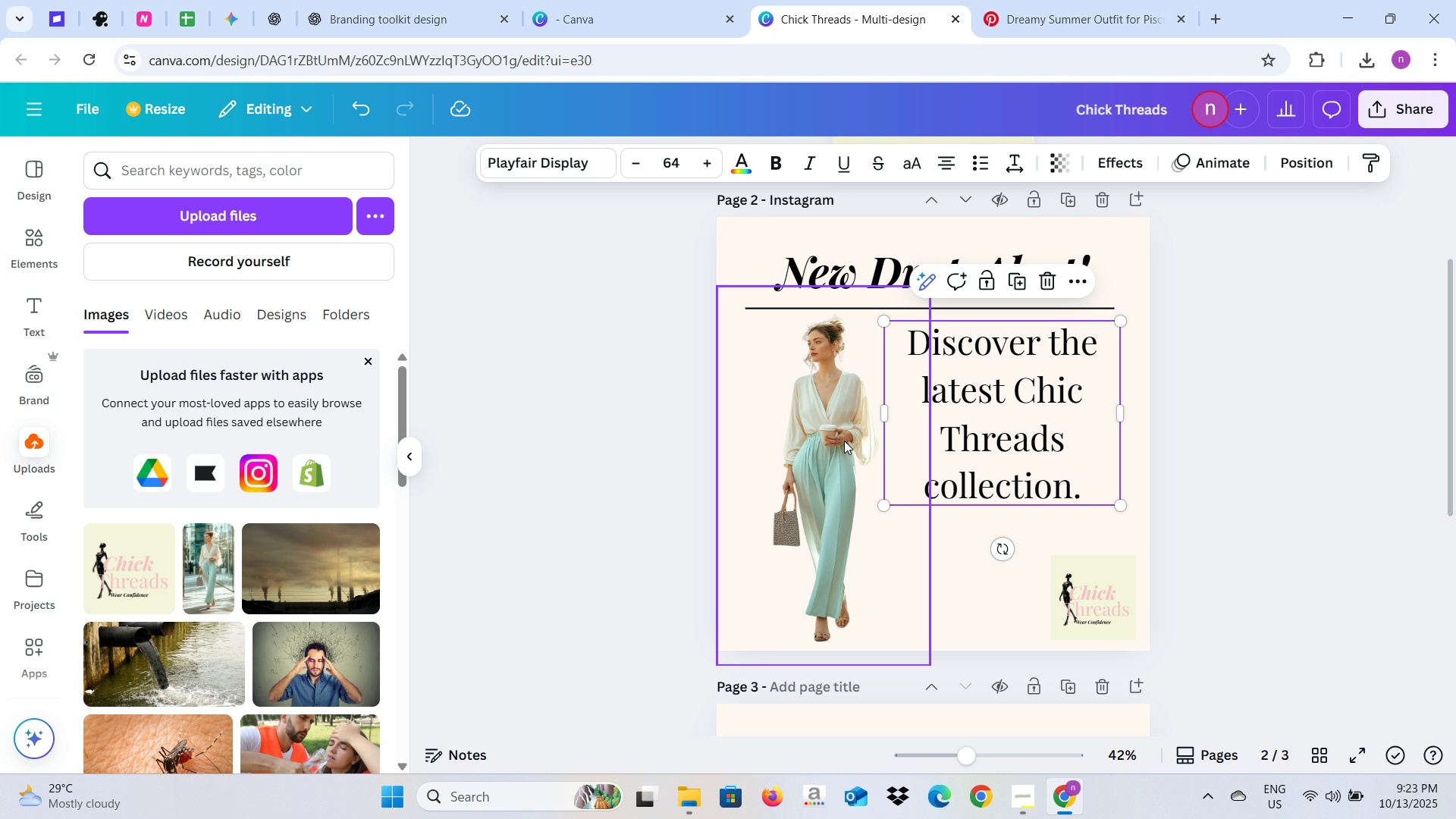 
left_click([844, 441])
 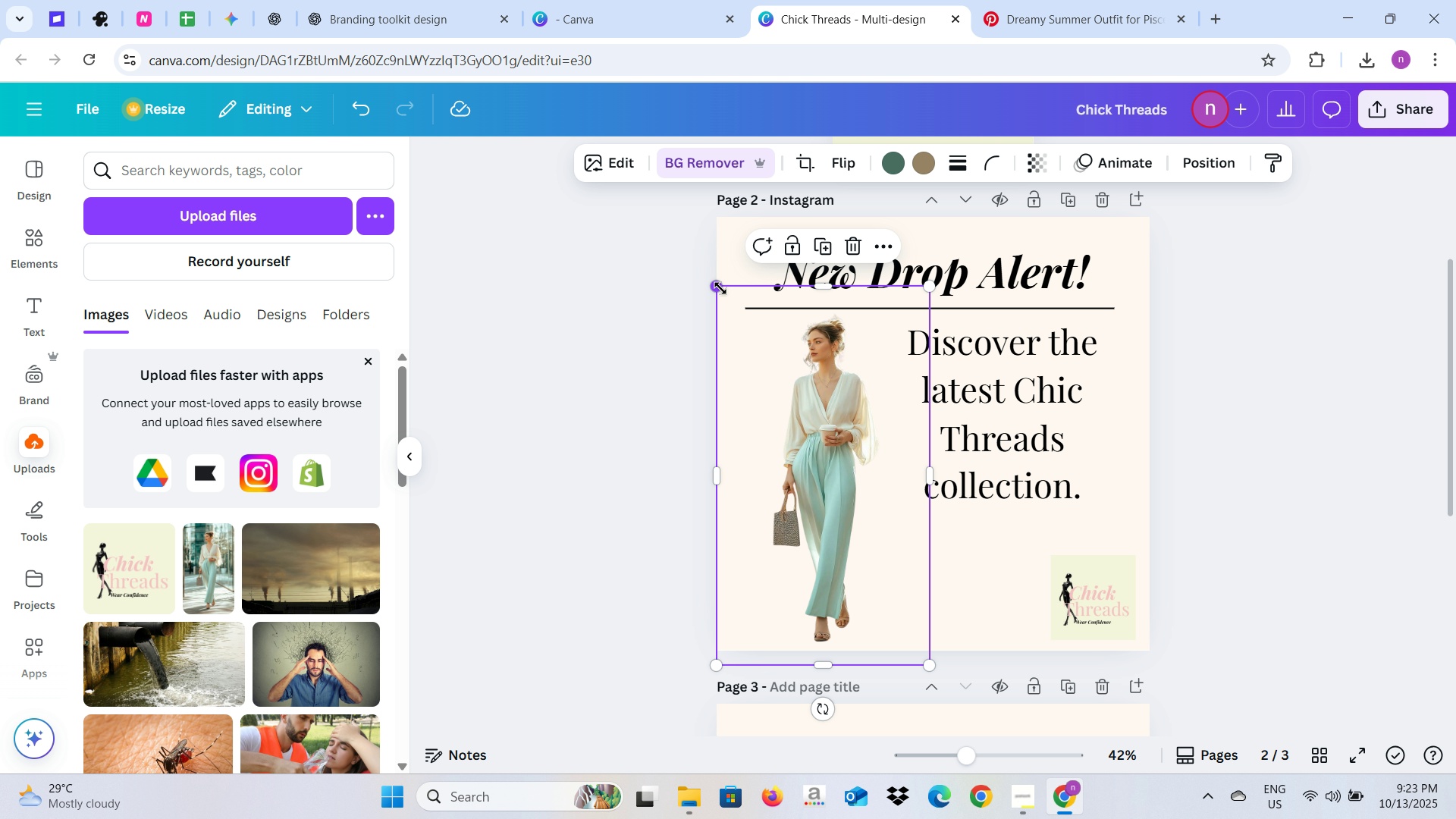 
left_click_drag(start_coordinate=[720, 288], to_coordinate=[723, 257])
 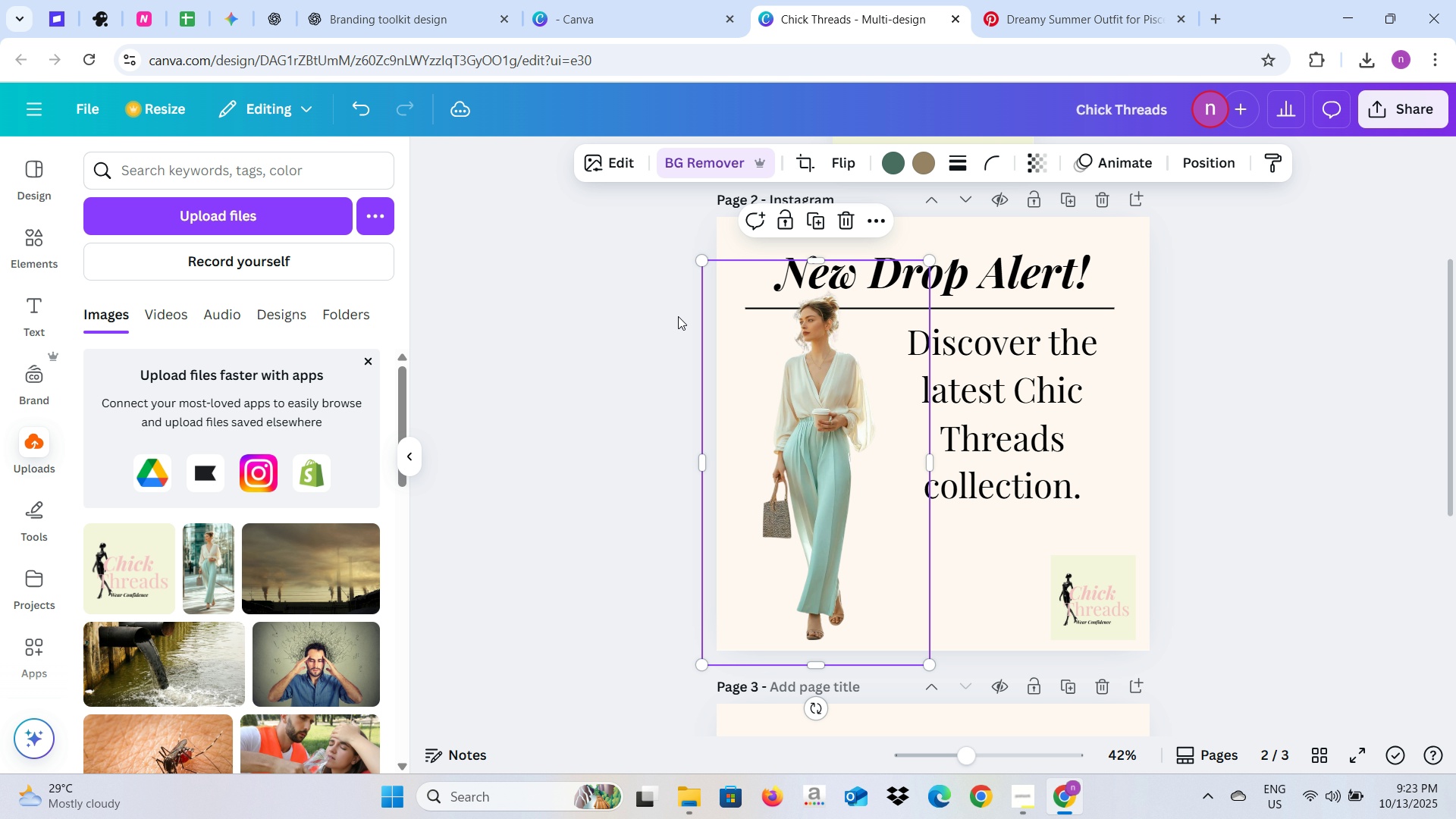 
left_click([678, 316])
 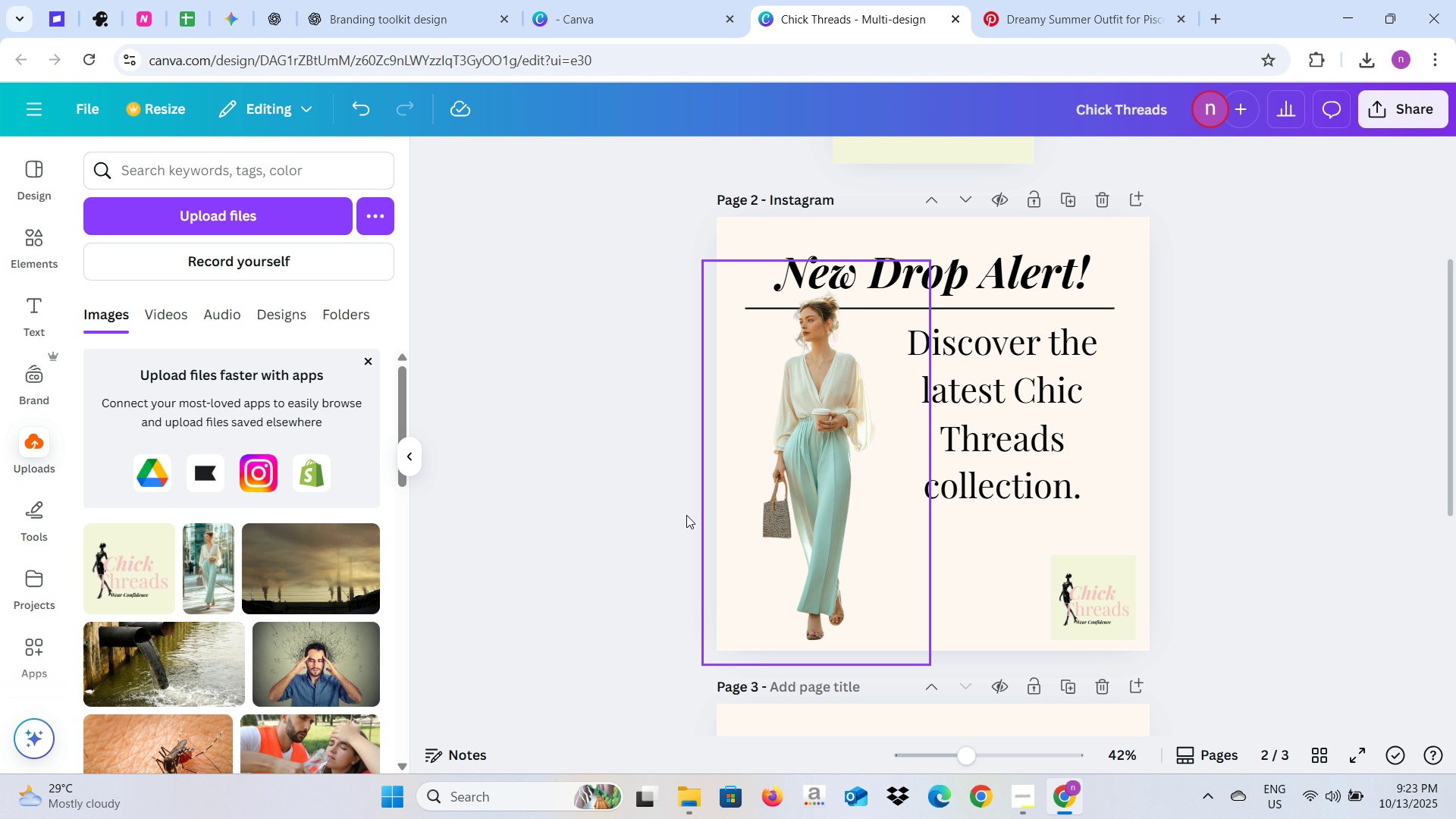 
left_click([658, 526])
 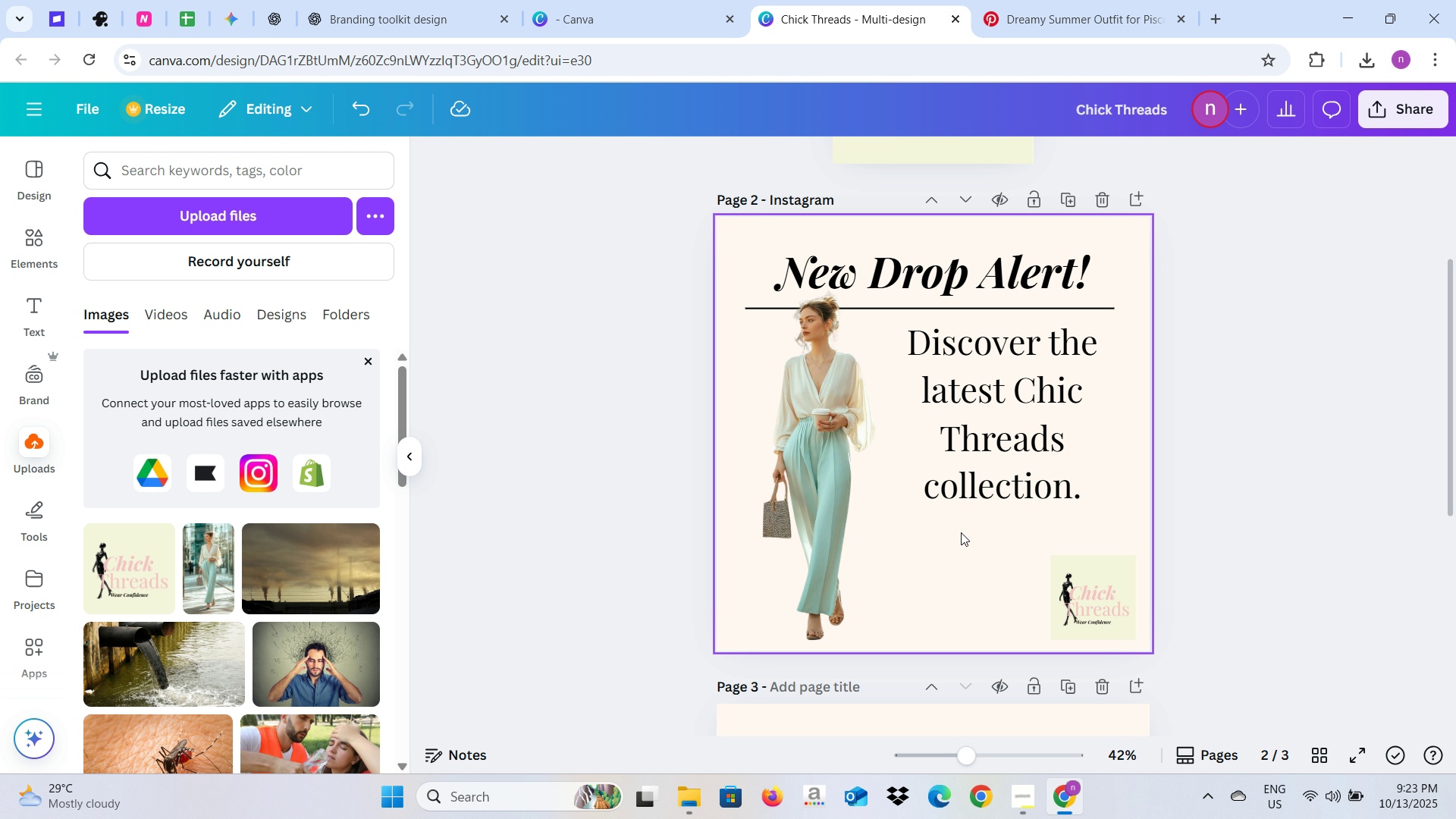 
key(Alt+AltLeft)
 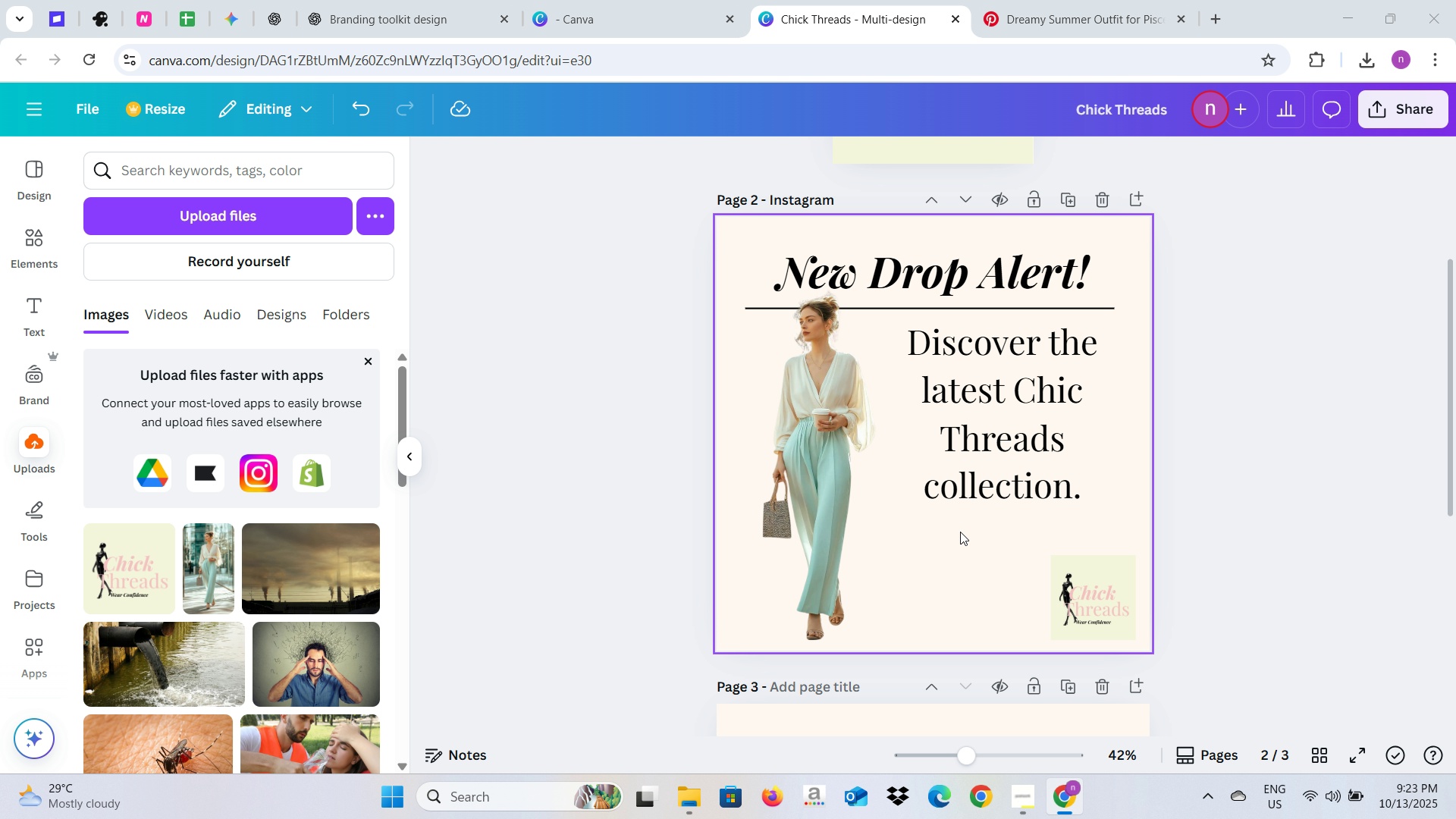 
key(Alt+Tab)
 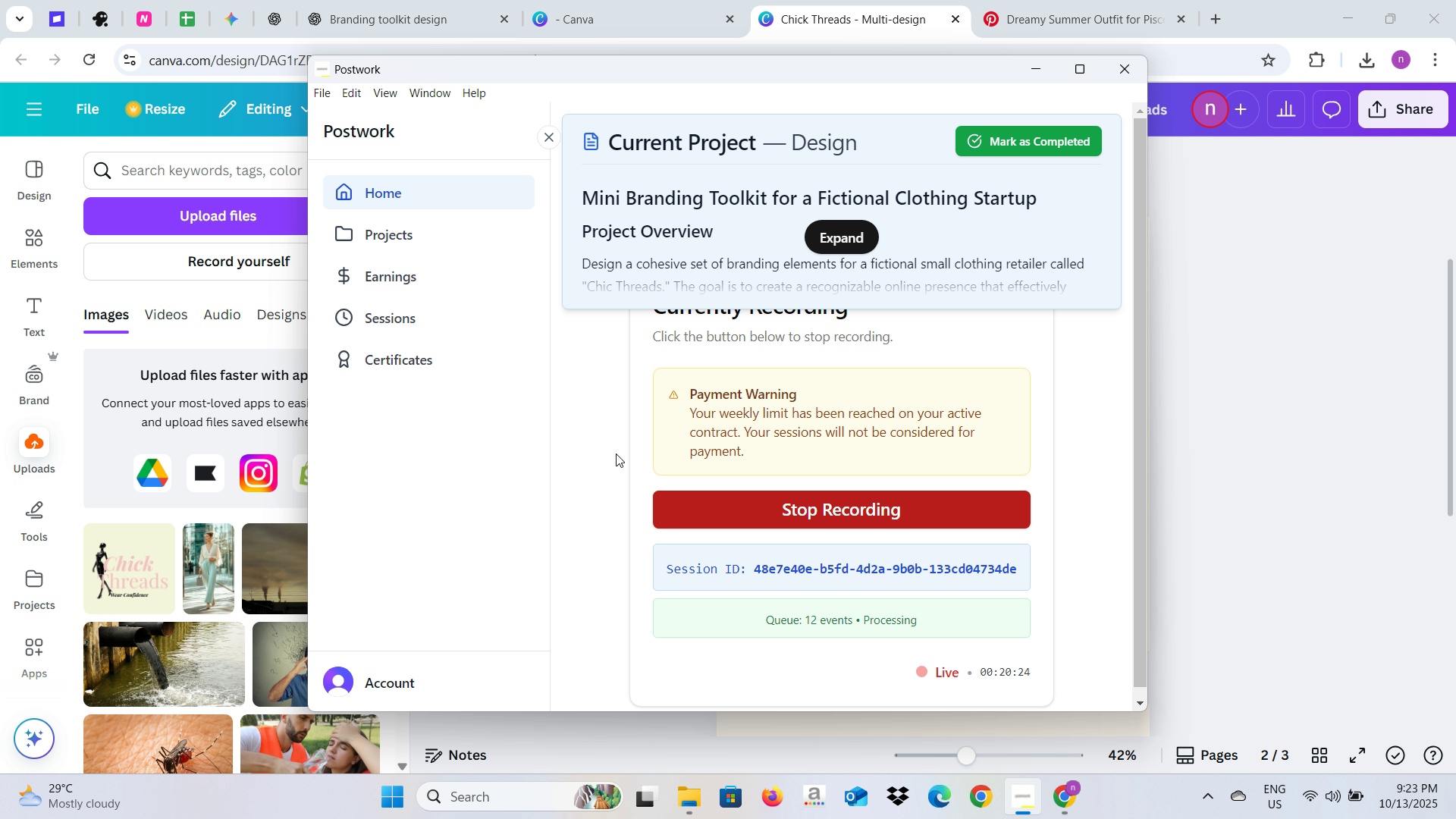 
key(Alt+AltLeft)
 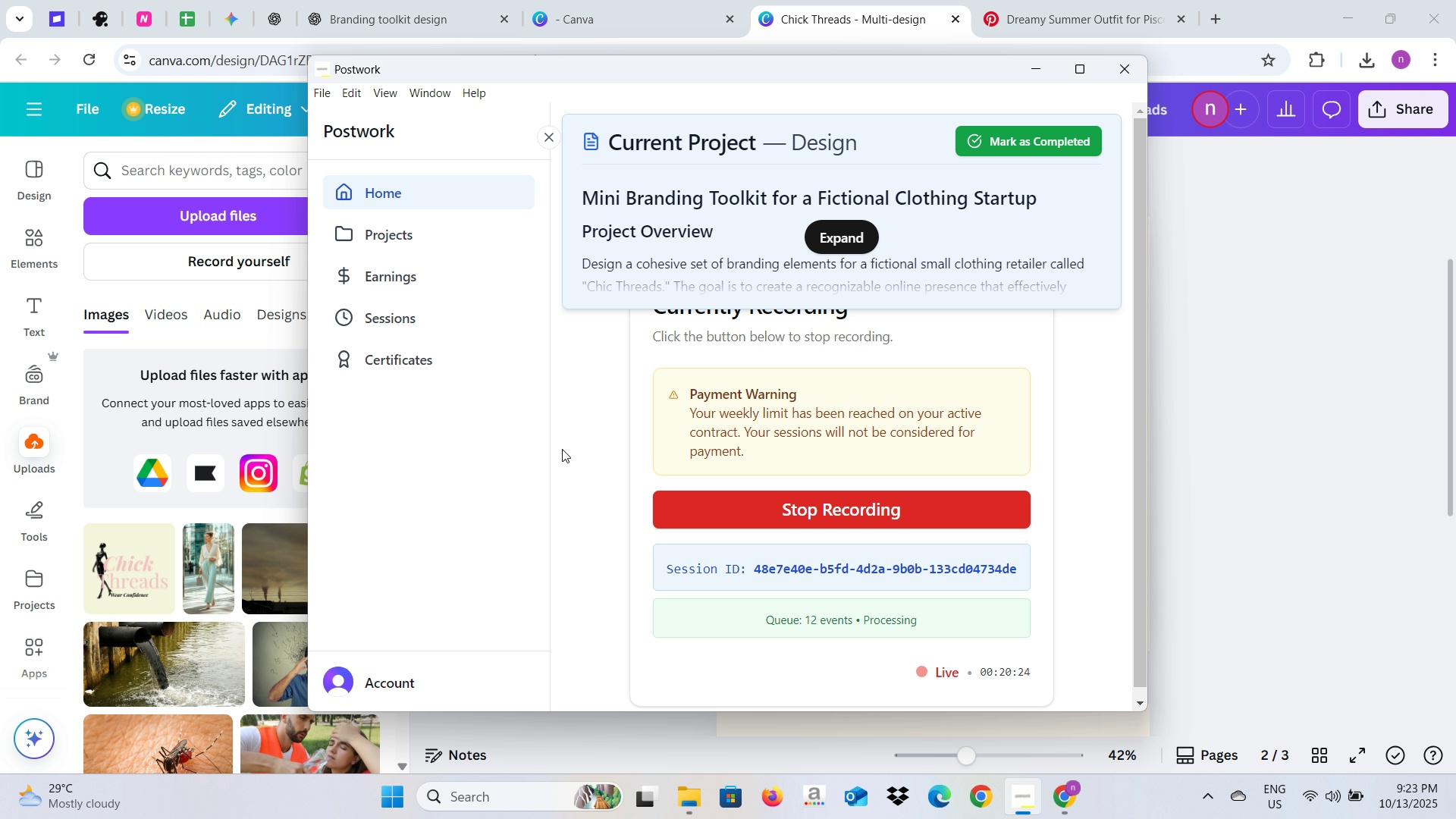 
key(Alt+Tab)
 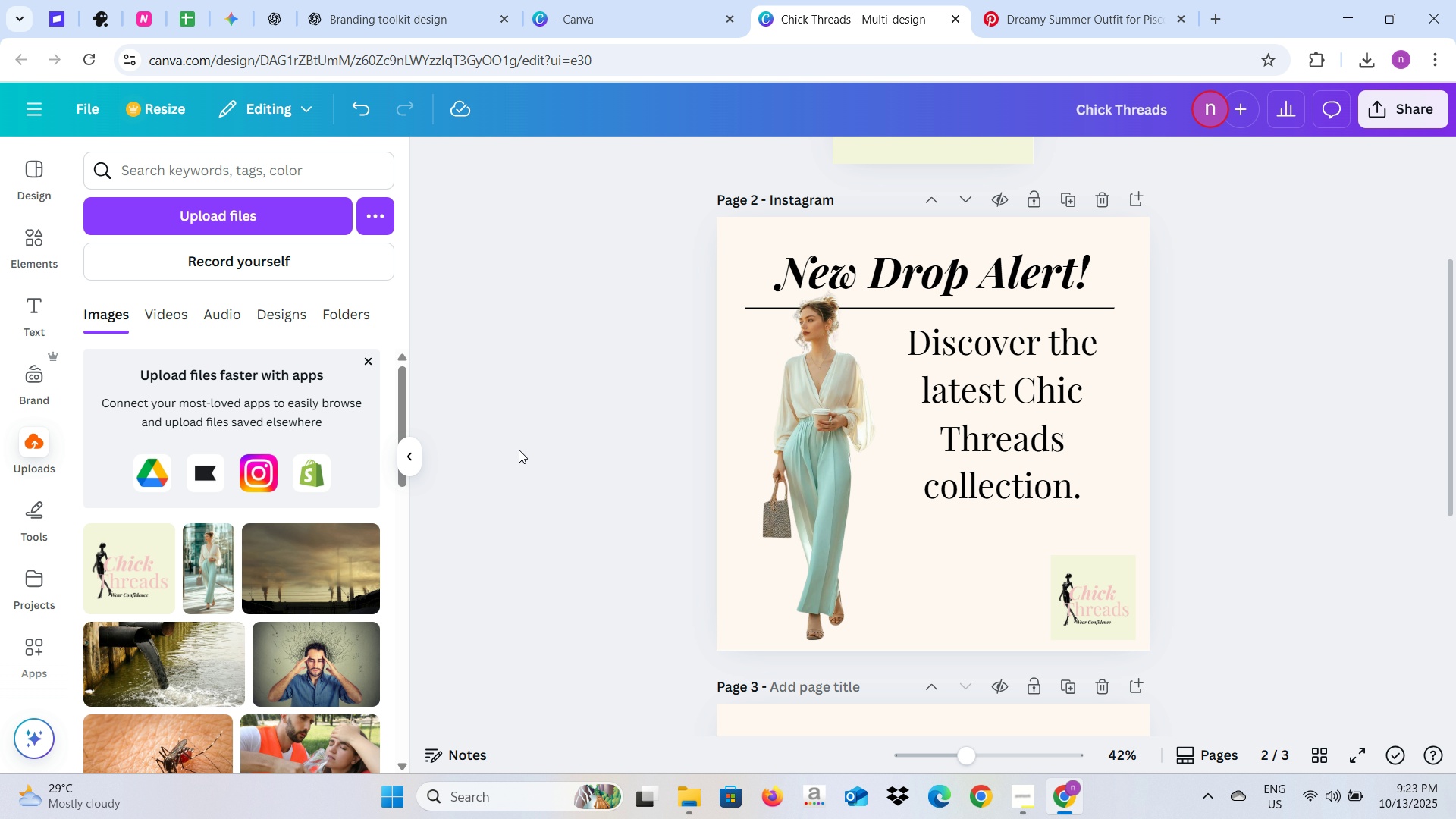 
key(Alt+Tab)
 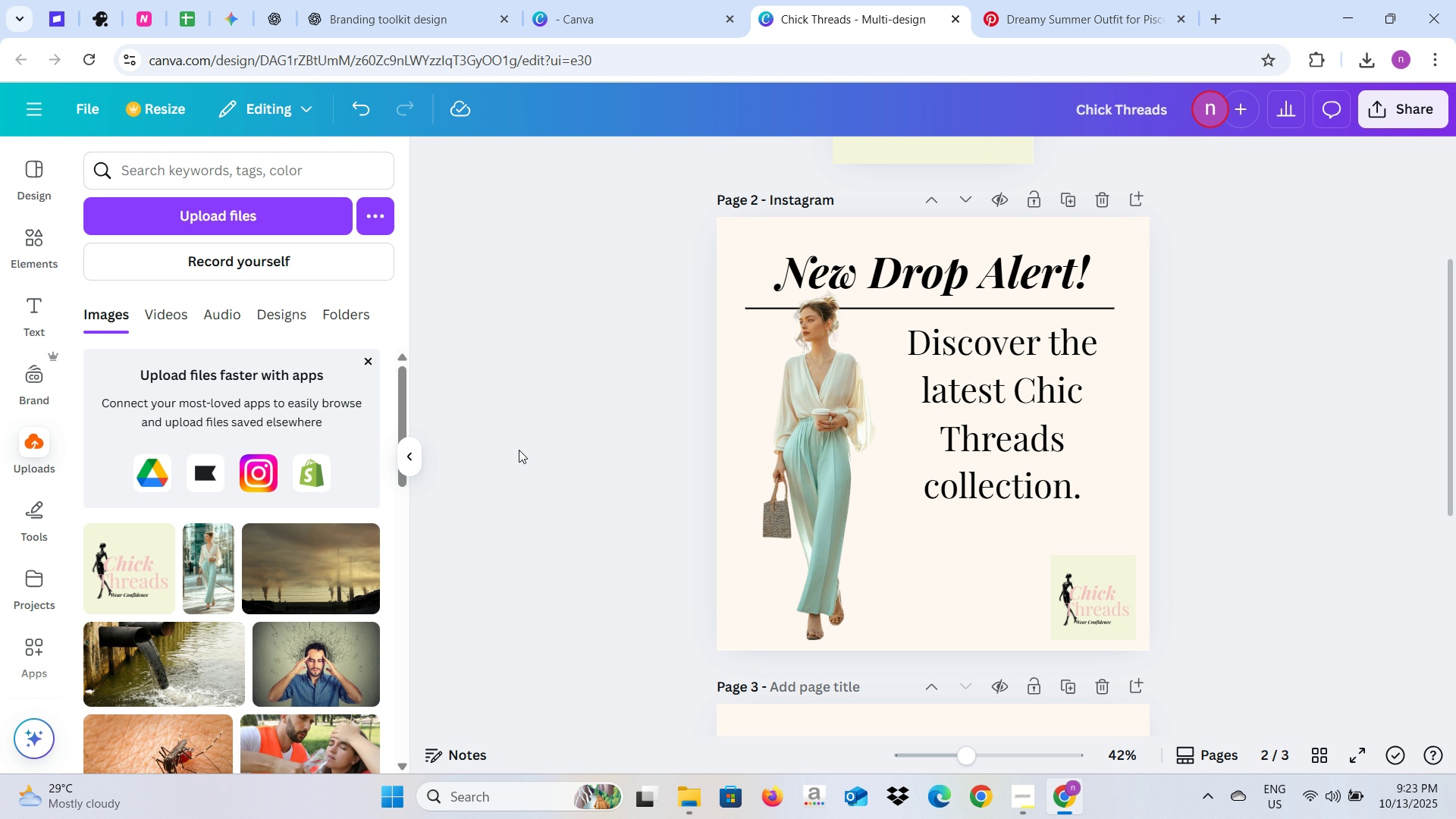 
key(Alt+Tab)
 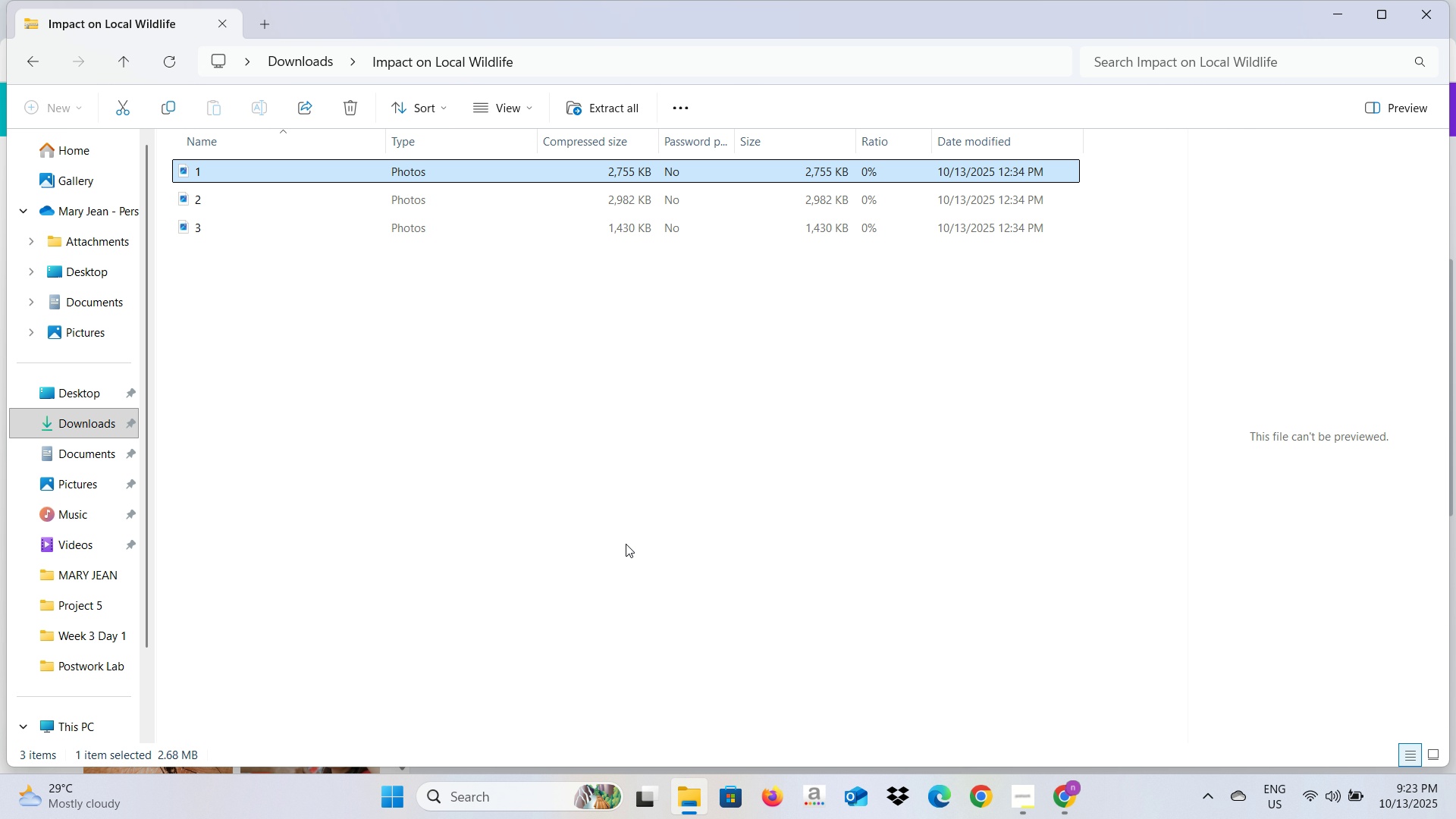 
key(Alt+Tab)
 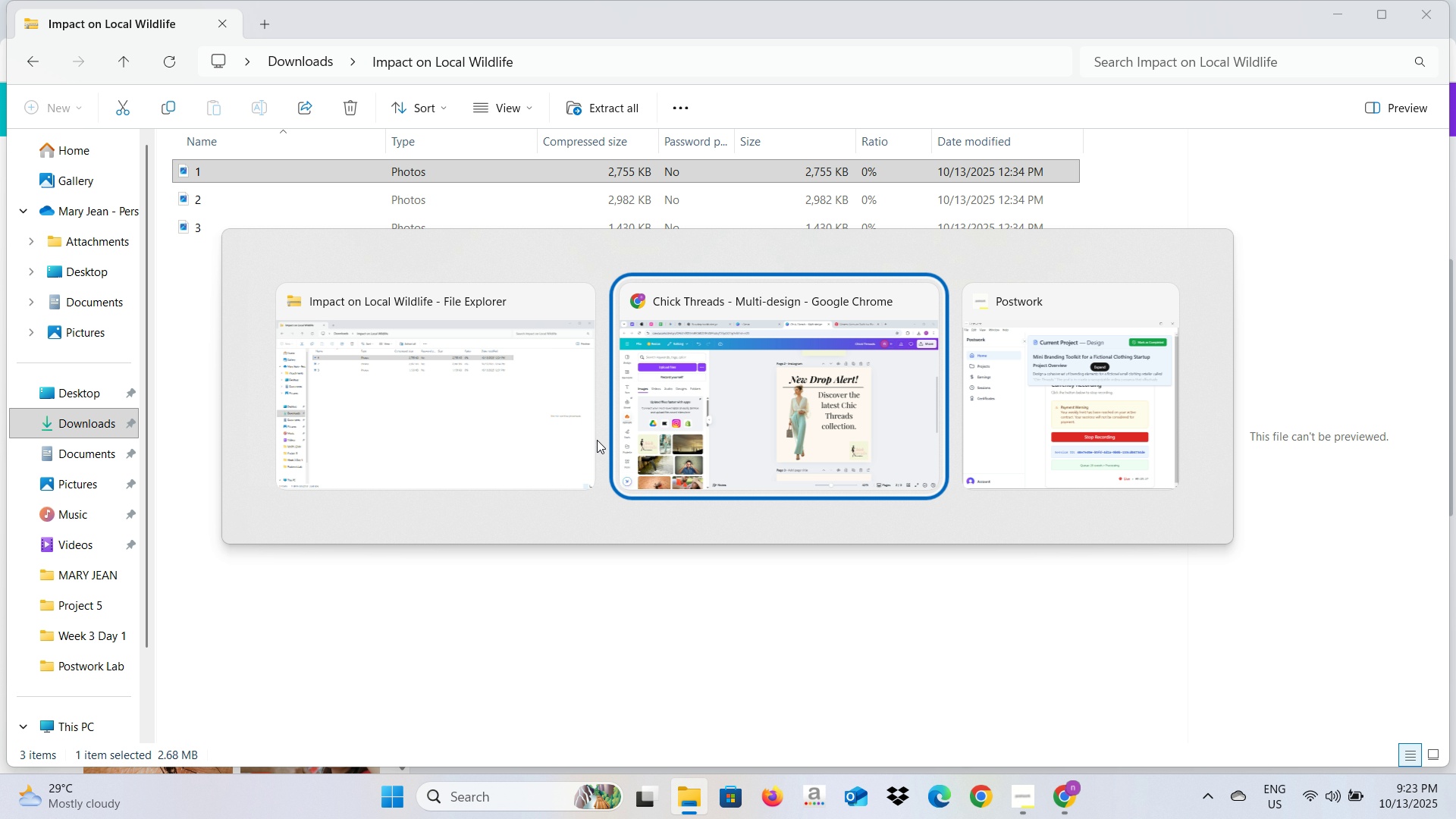 
key(Alt+Tab)